 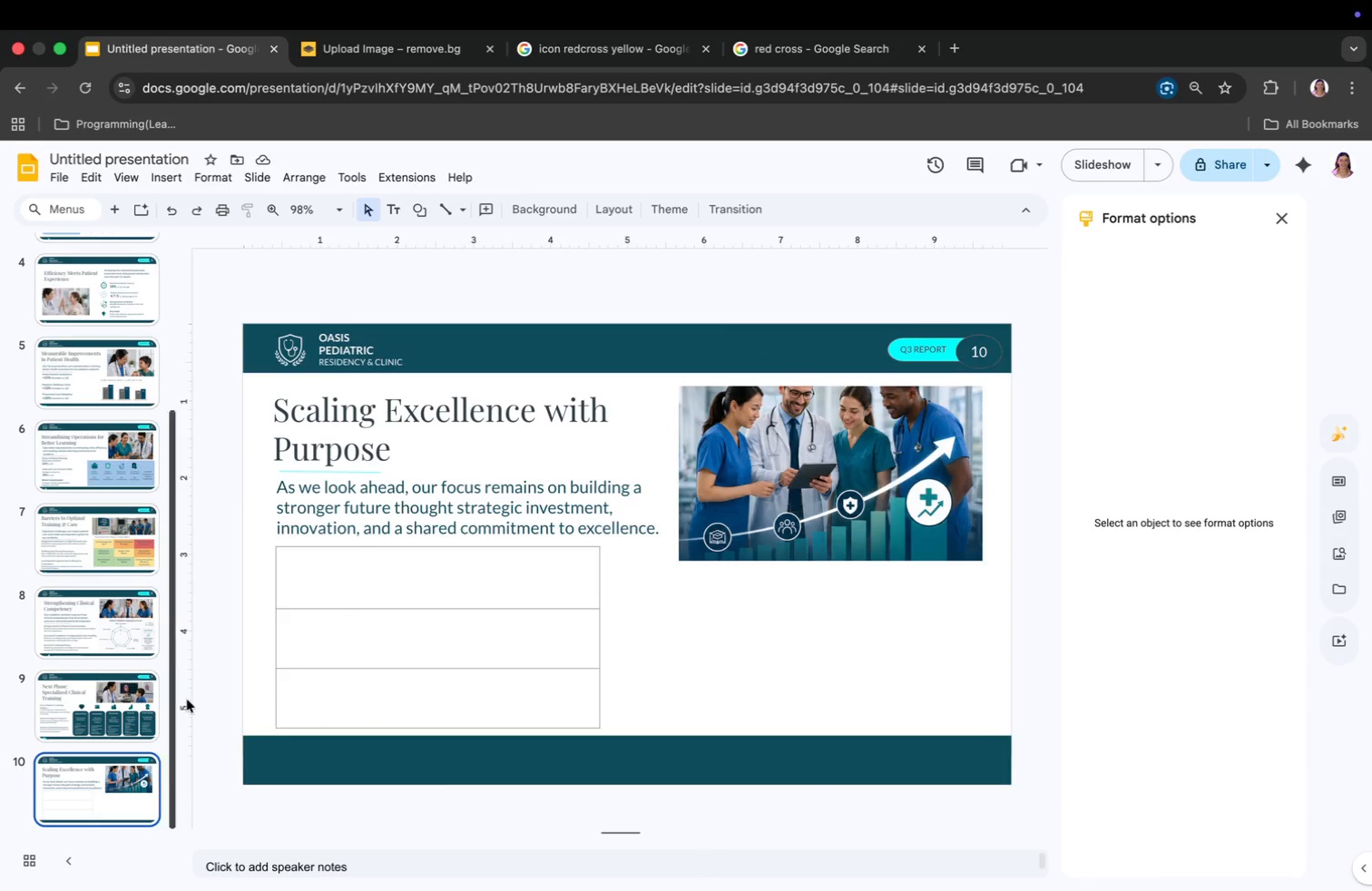 
left_click([303, 564])
 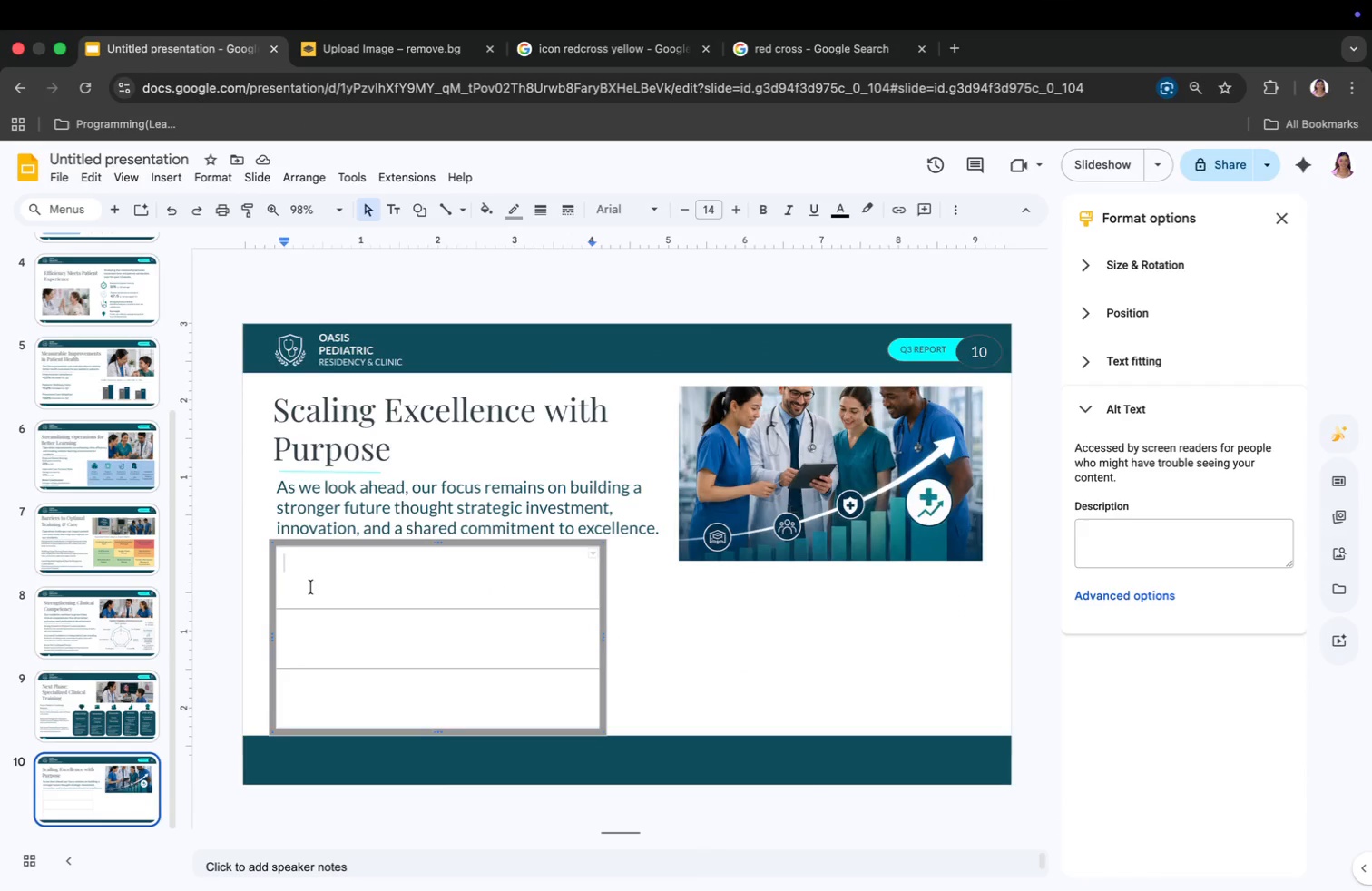 
key(Meta+V)
 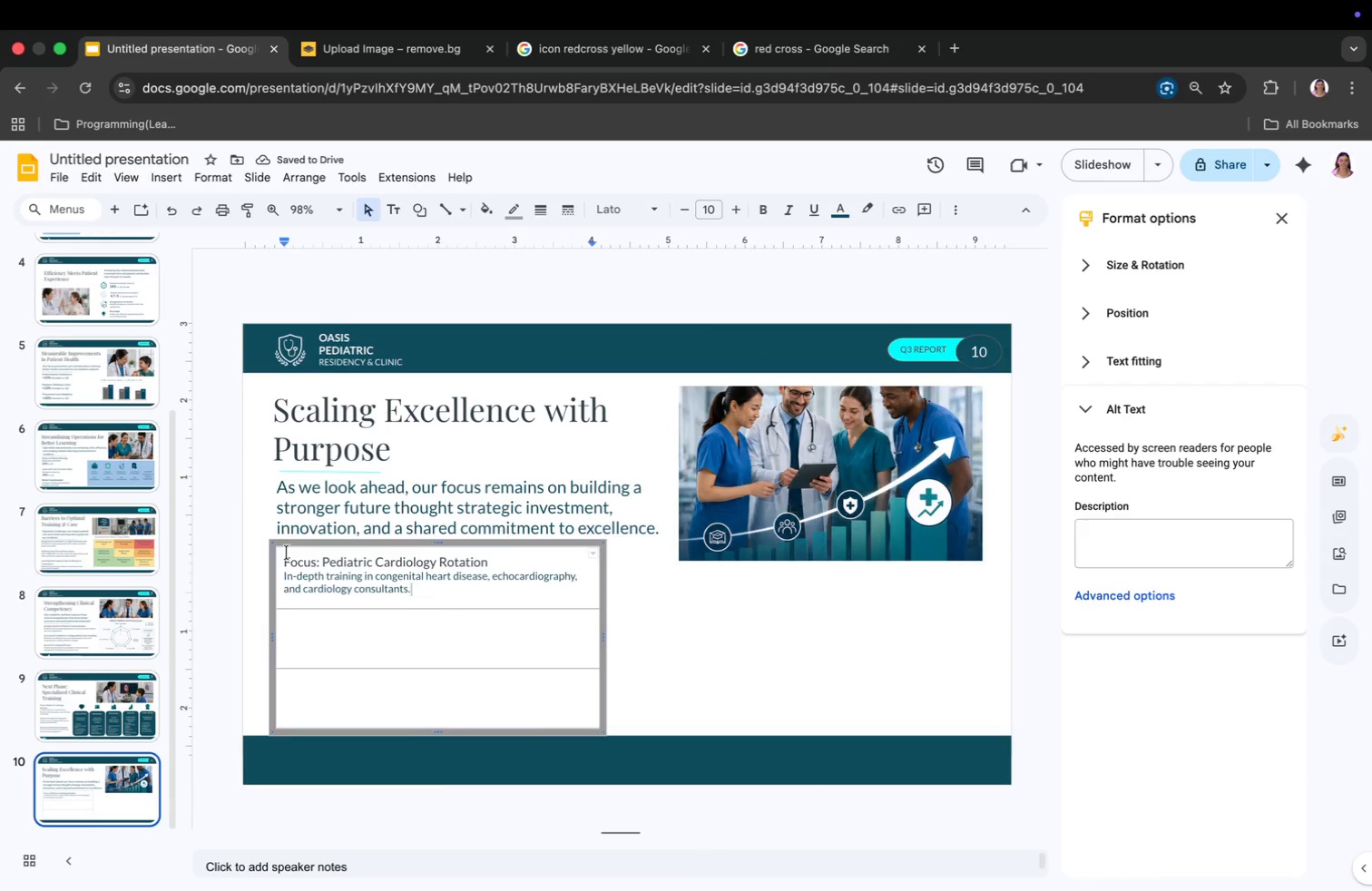 
left_click_drag(start_coordinate=[286, 557], to_coordinate=[493, 561])
 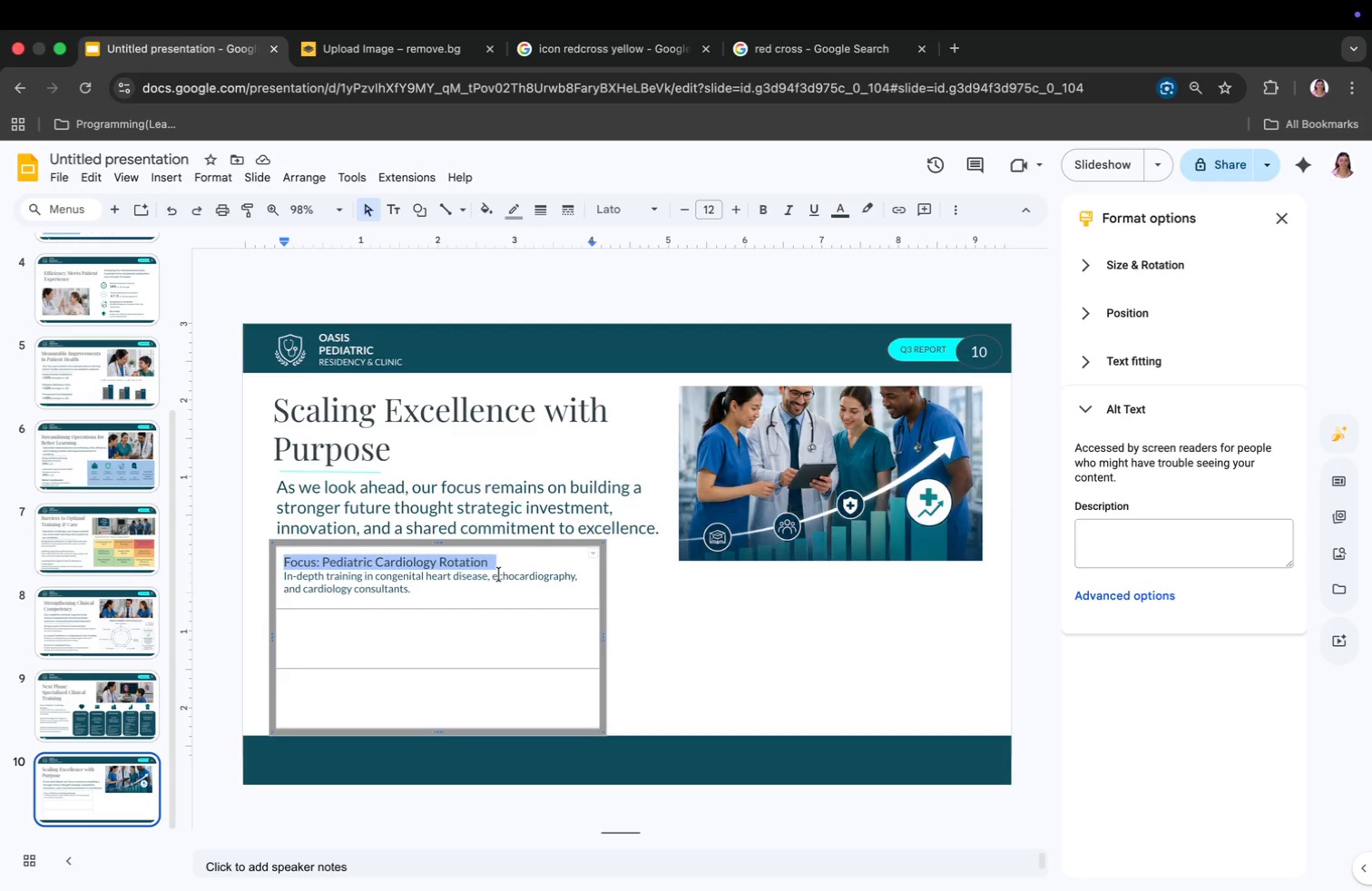 
type(Continued Alignment of Education + Patient Outcomes)
 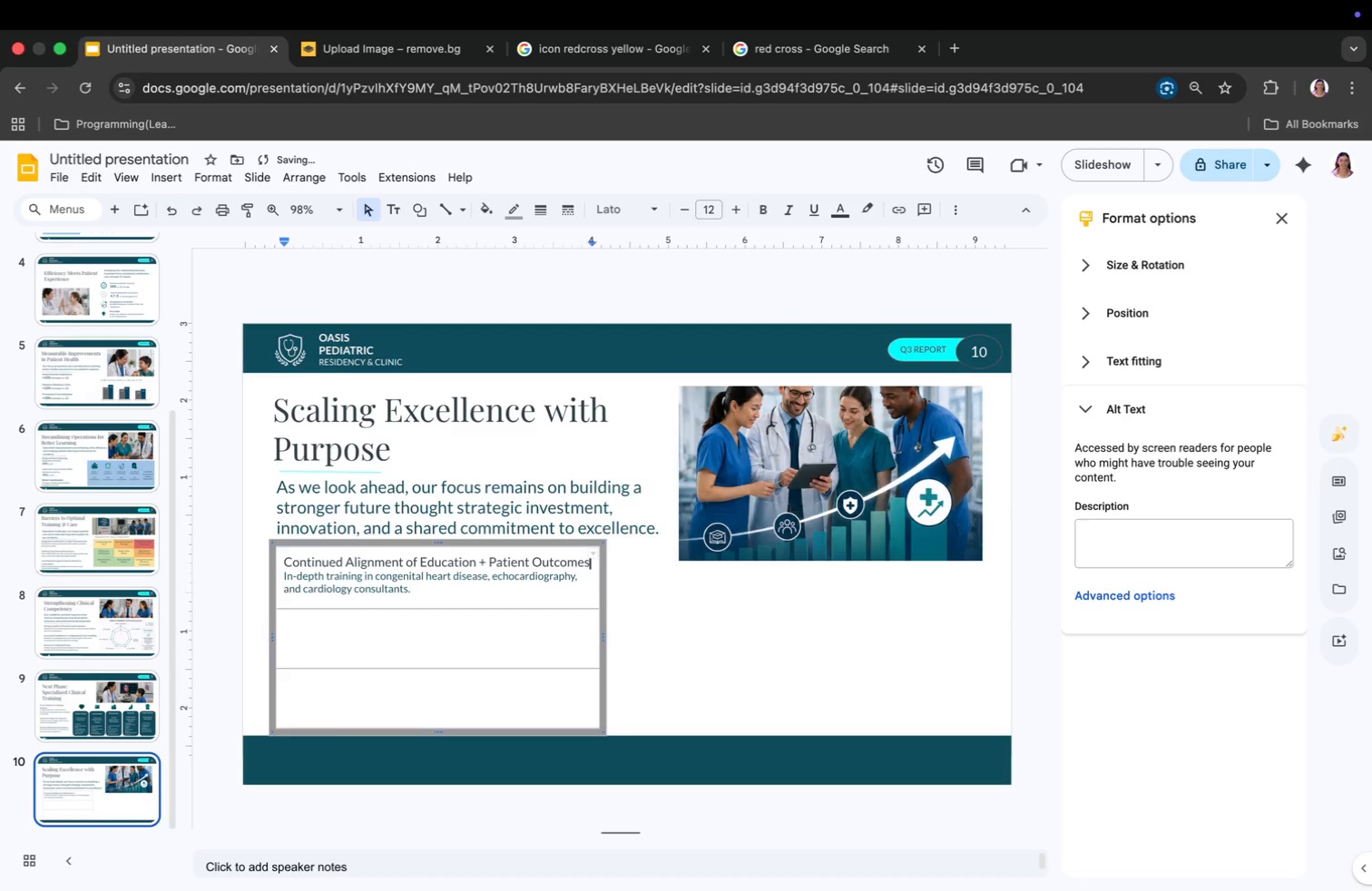 
wait(5.11)
 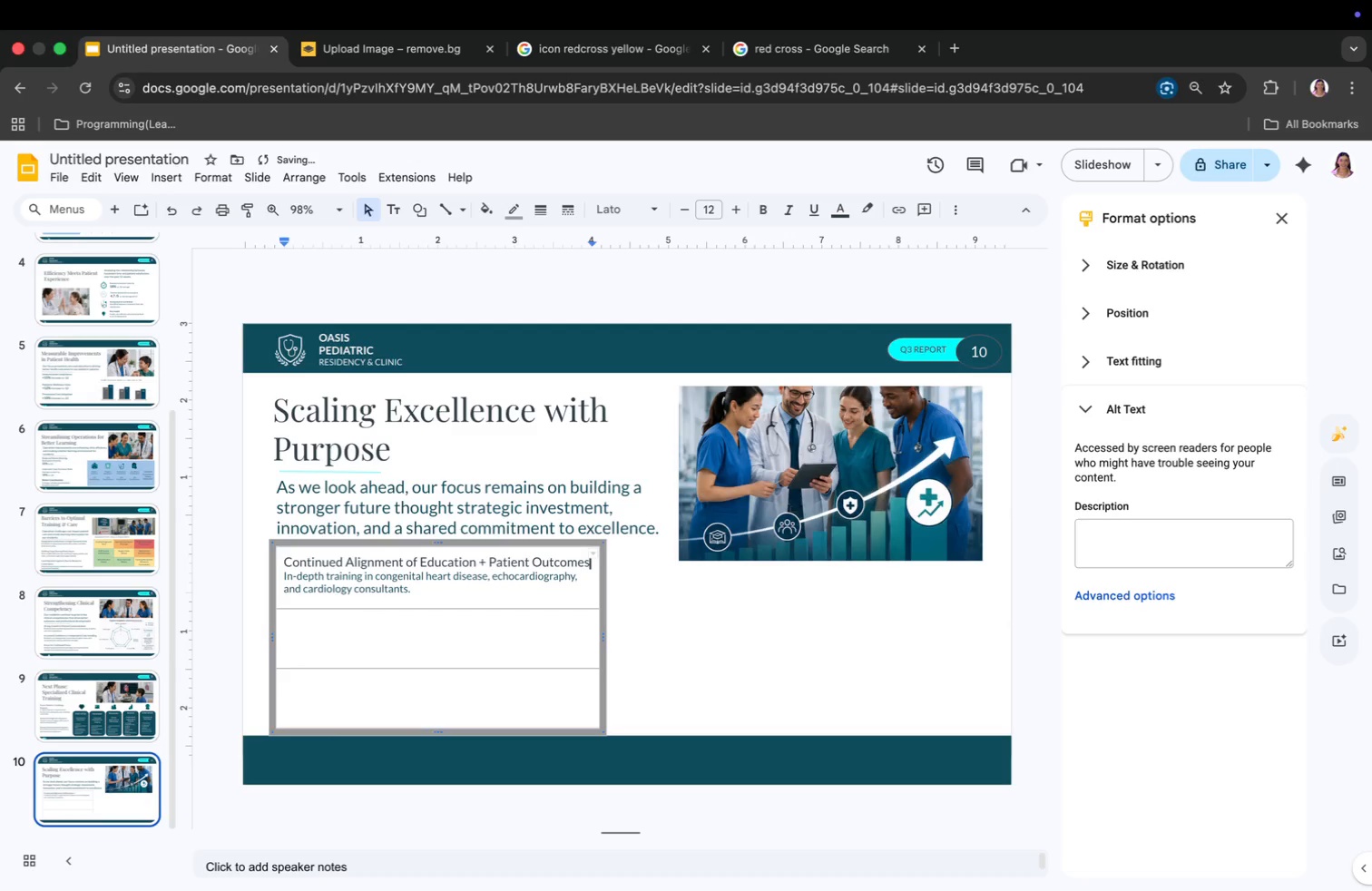 
left_click_drag(start_coordinate=[283, 577], to_coordinate=[427, 606])
 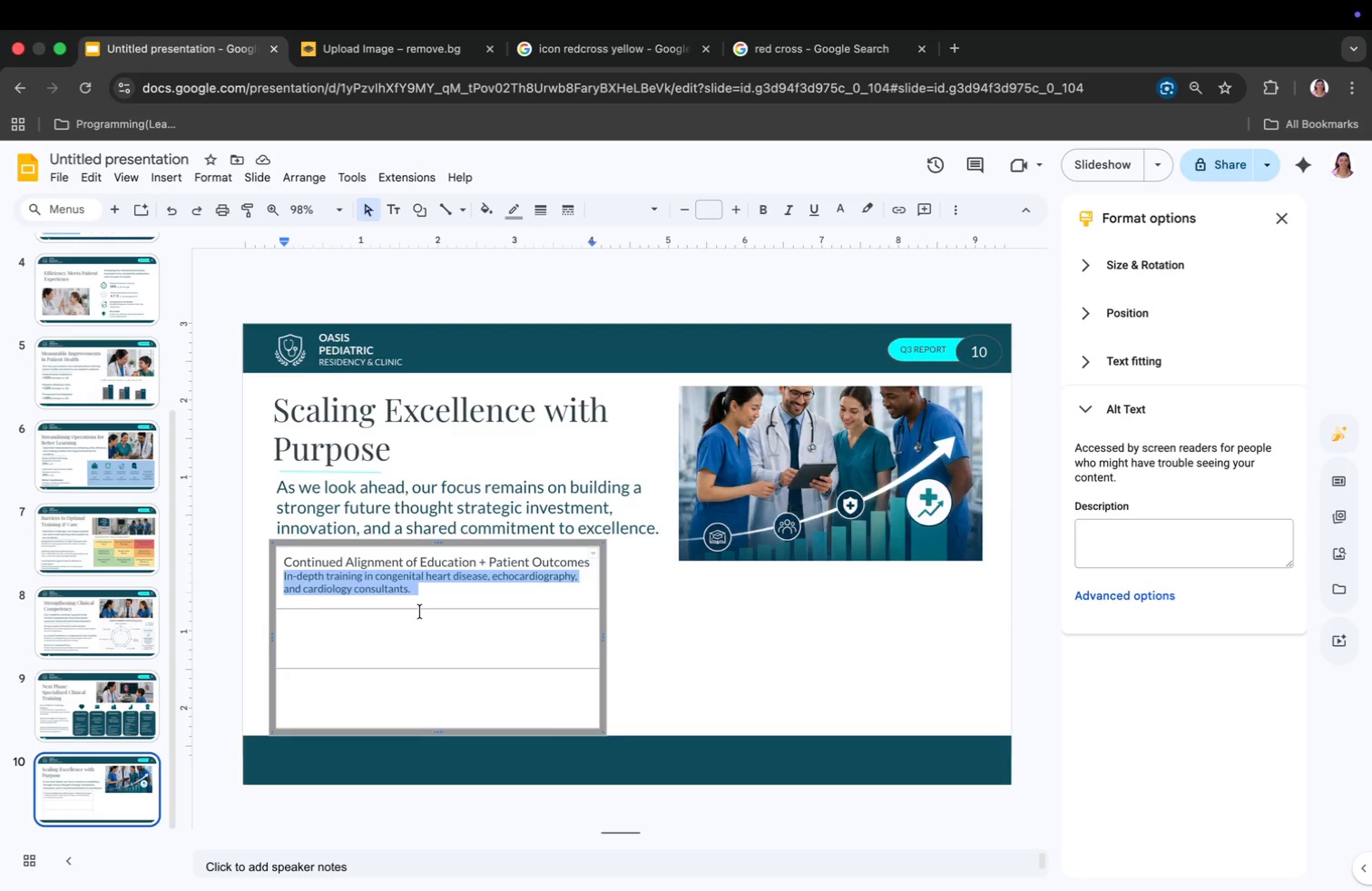 
type(Stren)
 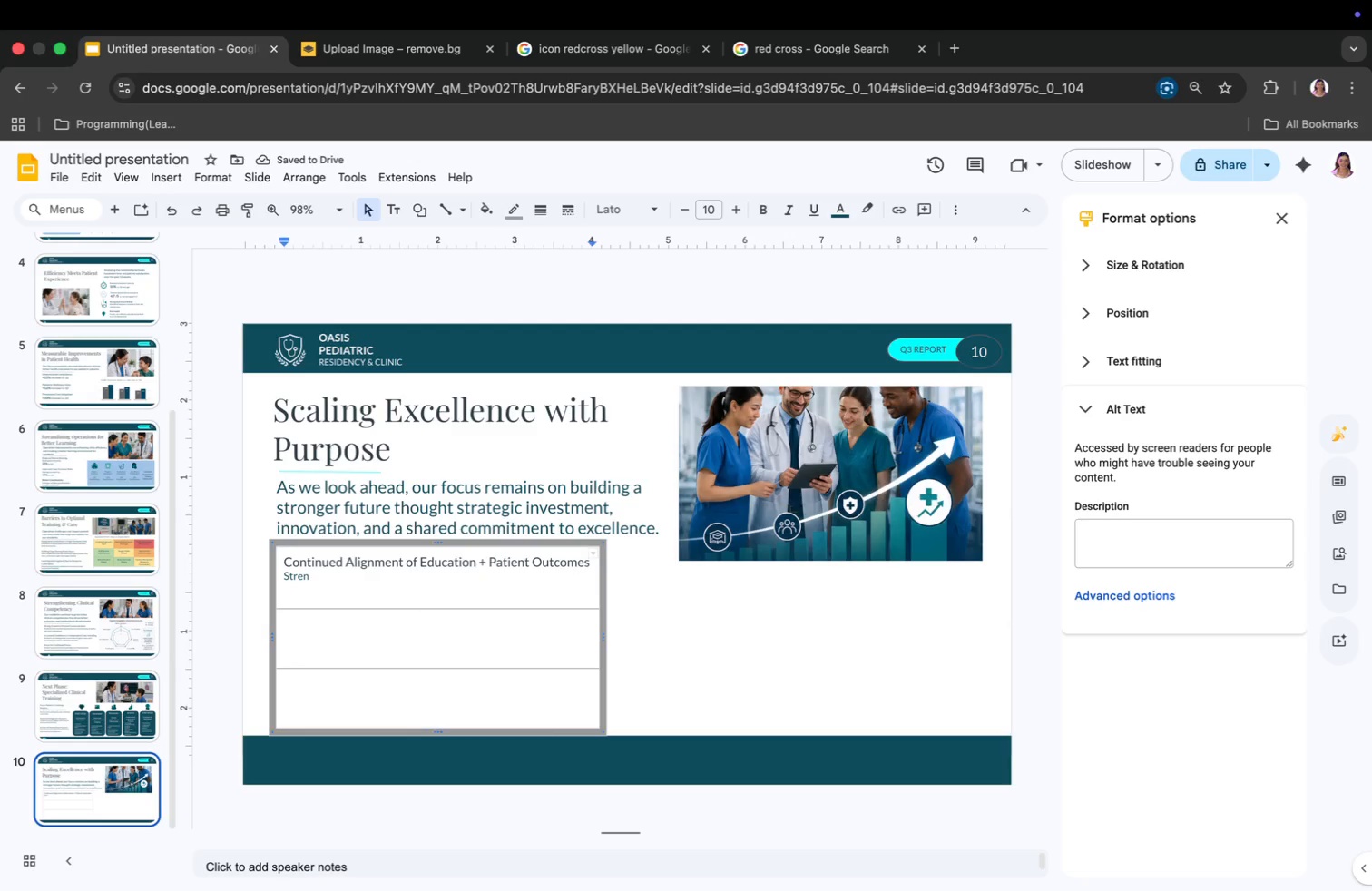 
wait(6.45)
 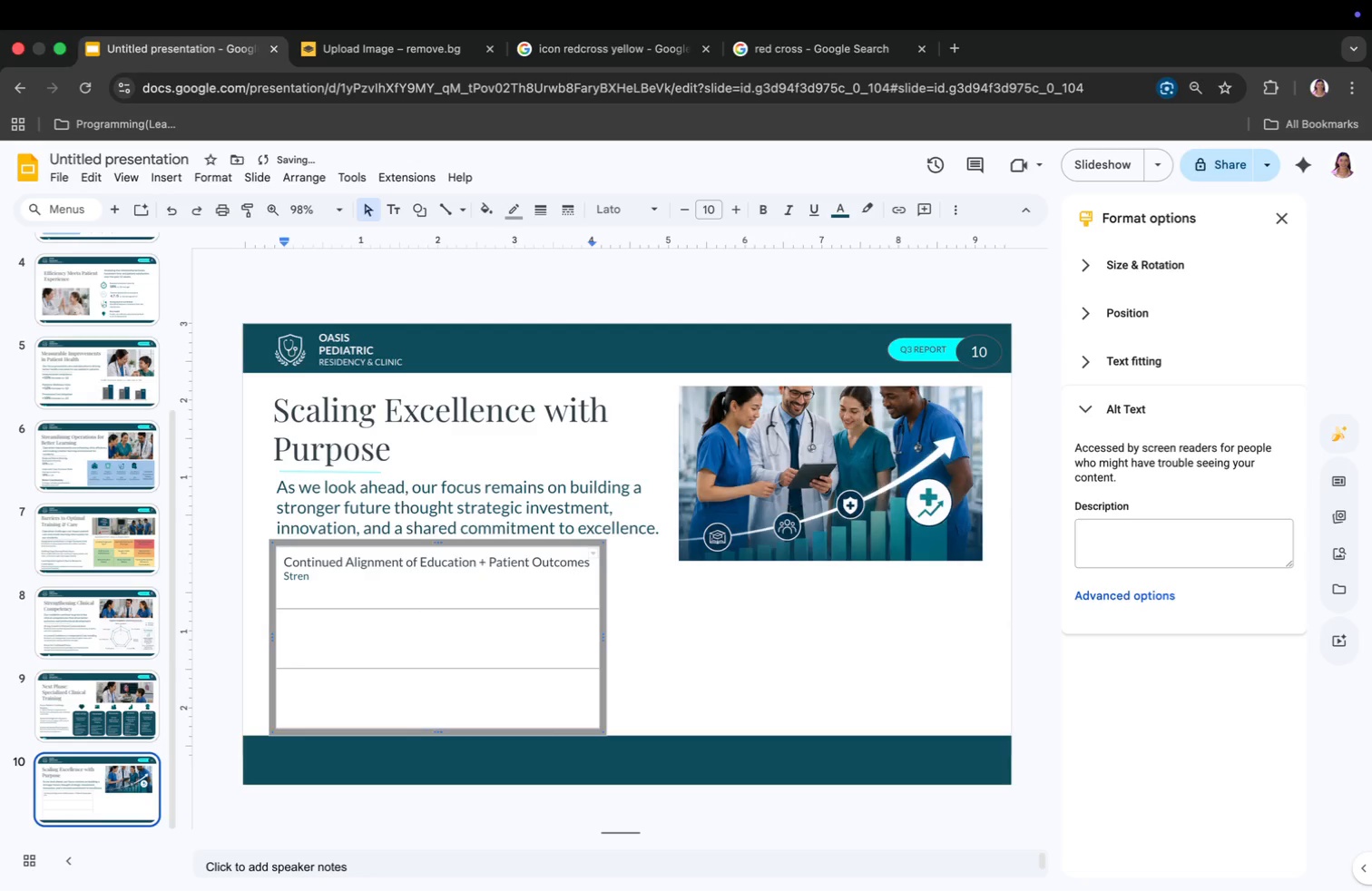 
type(gthening the)
 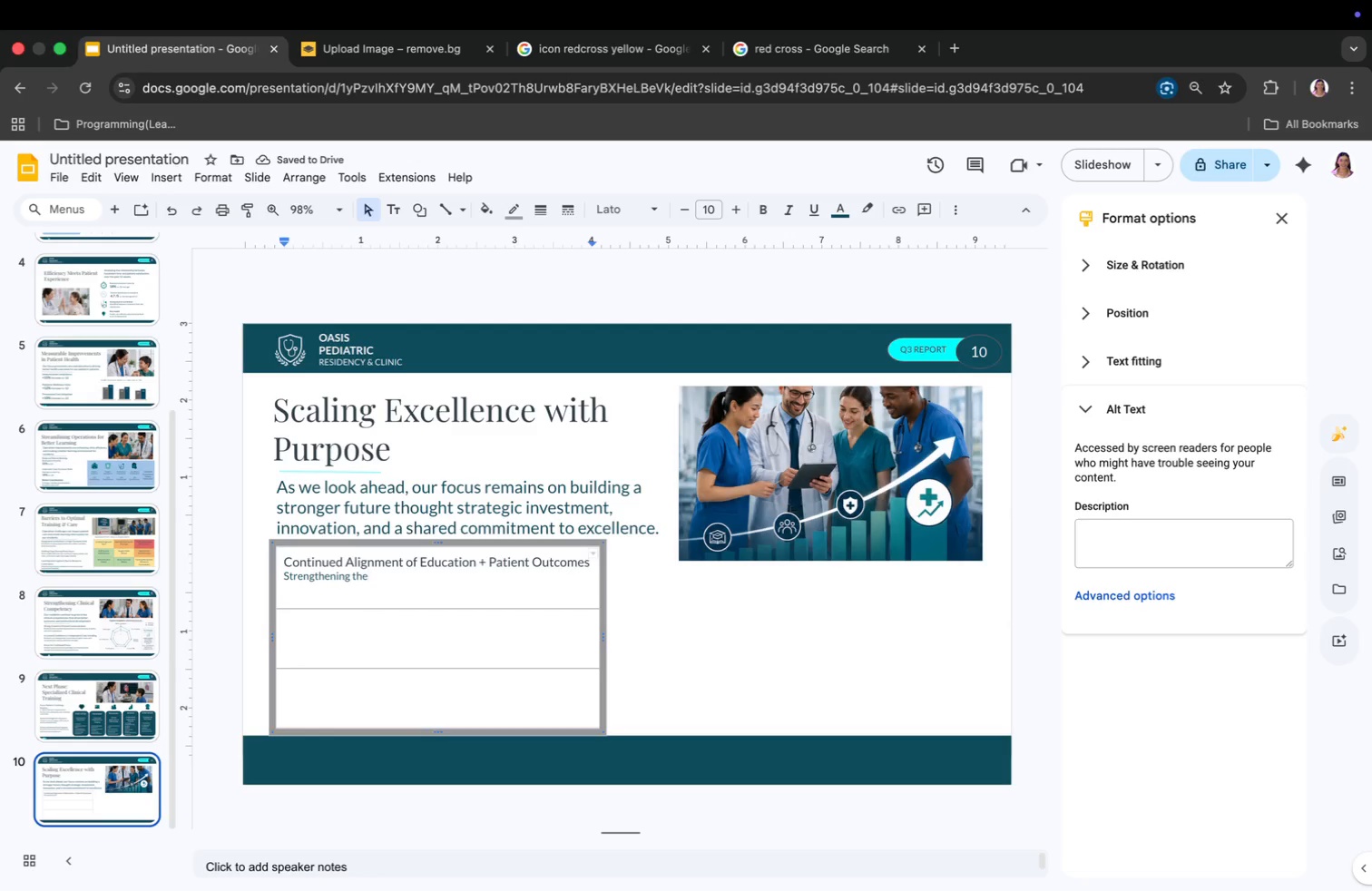 
wait(5.46)
 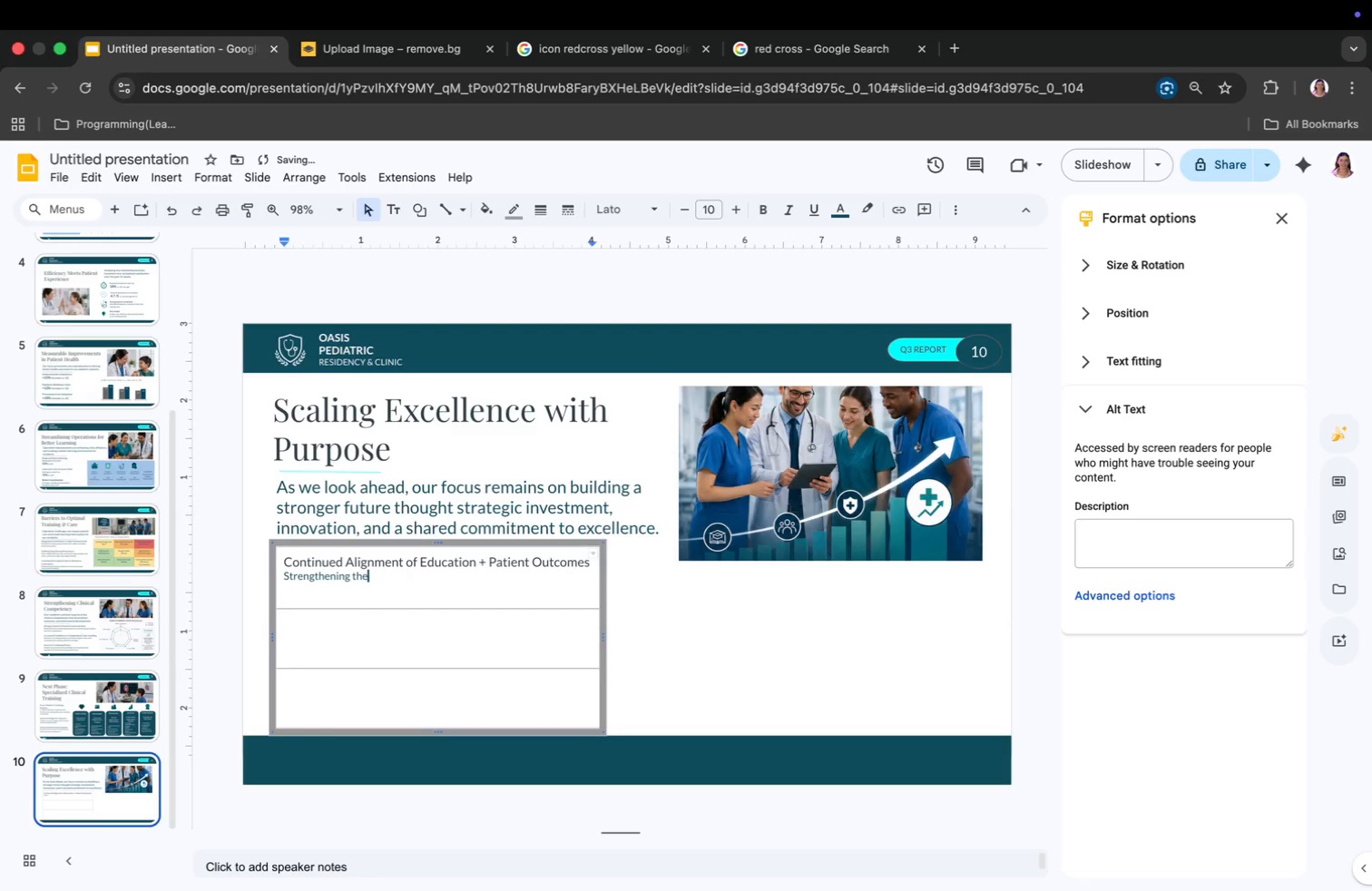 
type( connection between learning and real-world impact.)
 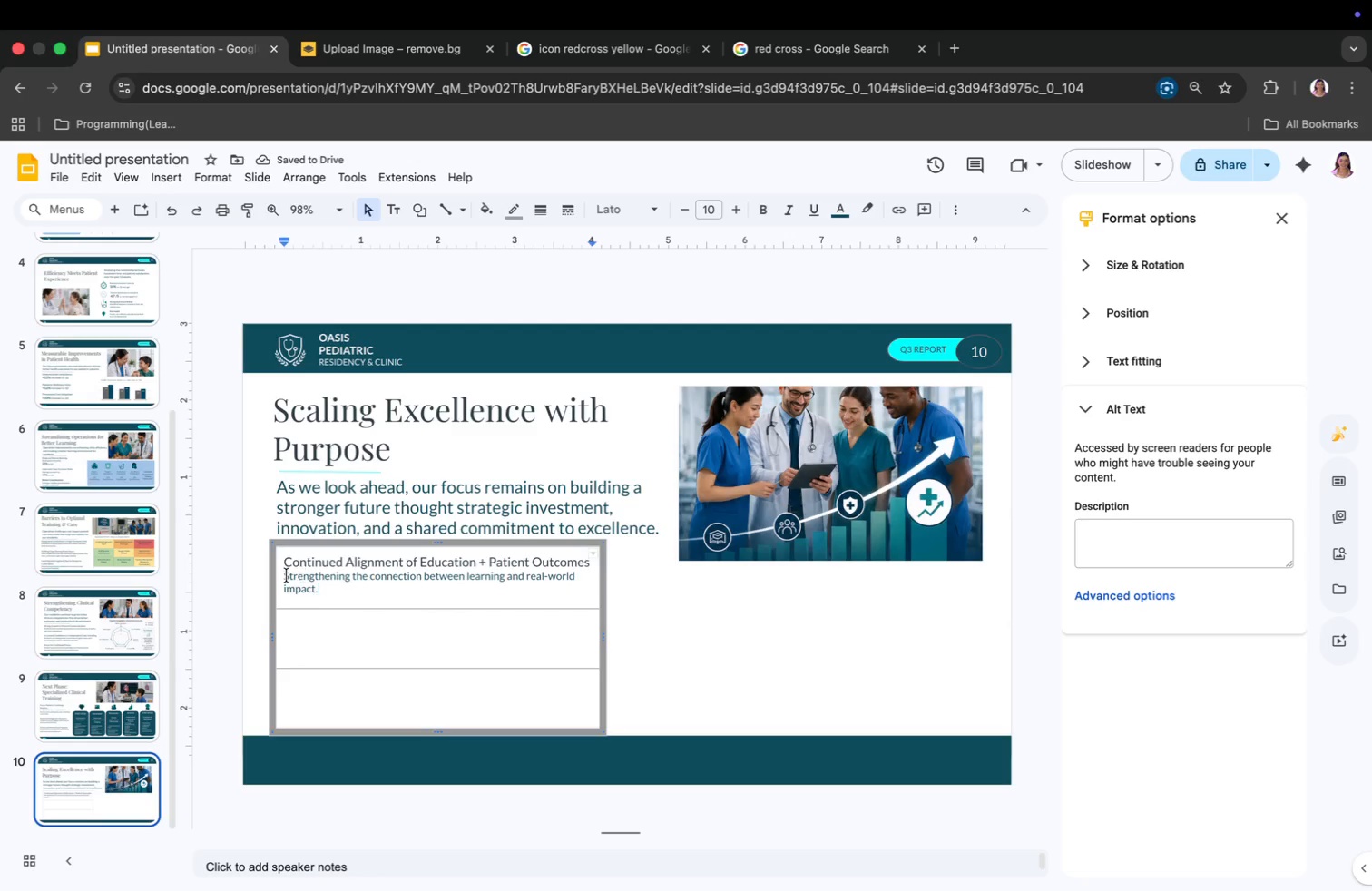 
left_click_drag(start_coordinate=[286, 560], to_coordinate=[317, 587])
 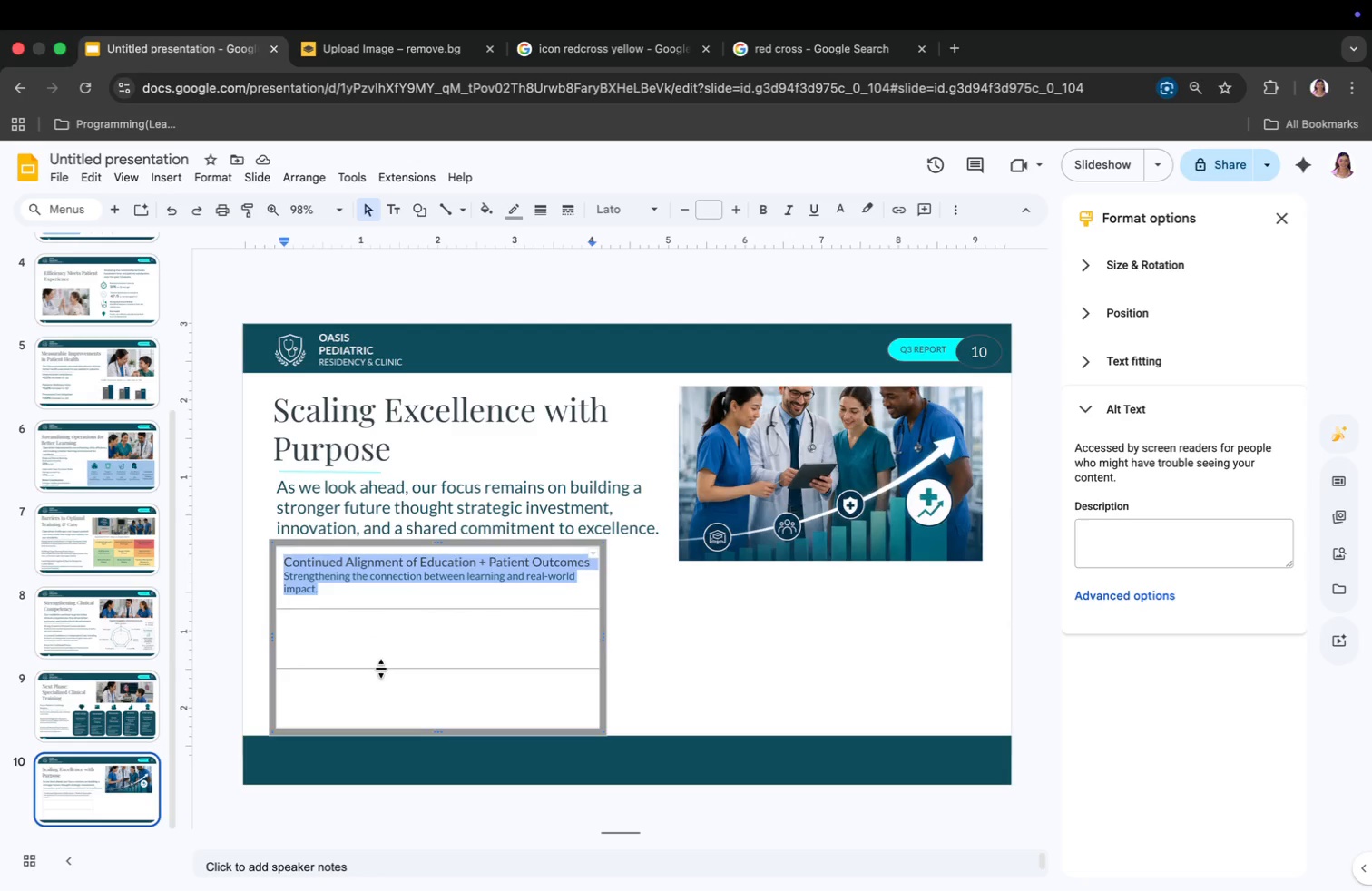 
key(Meta+C)
 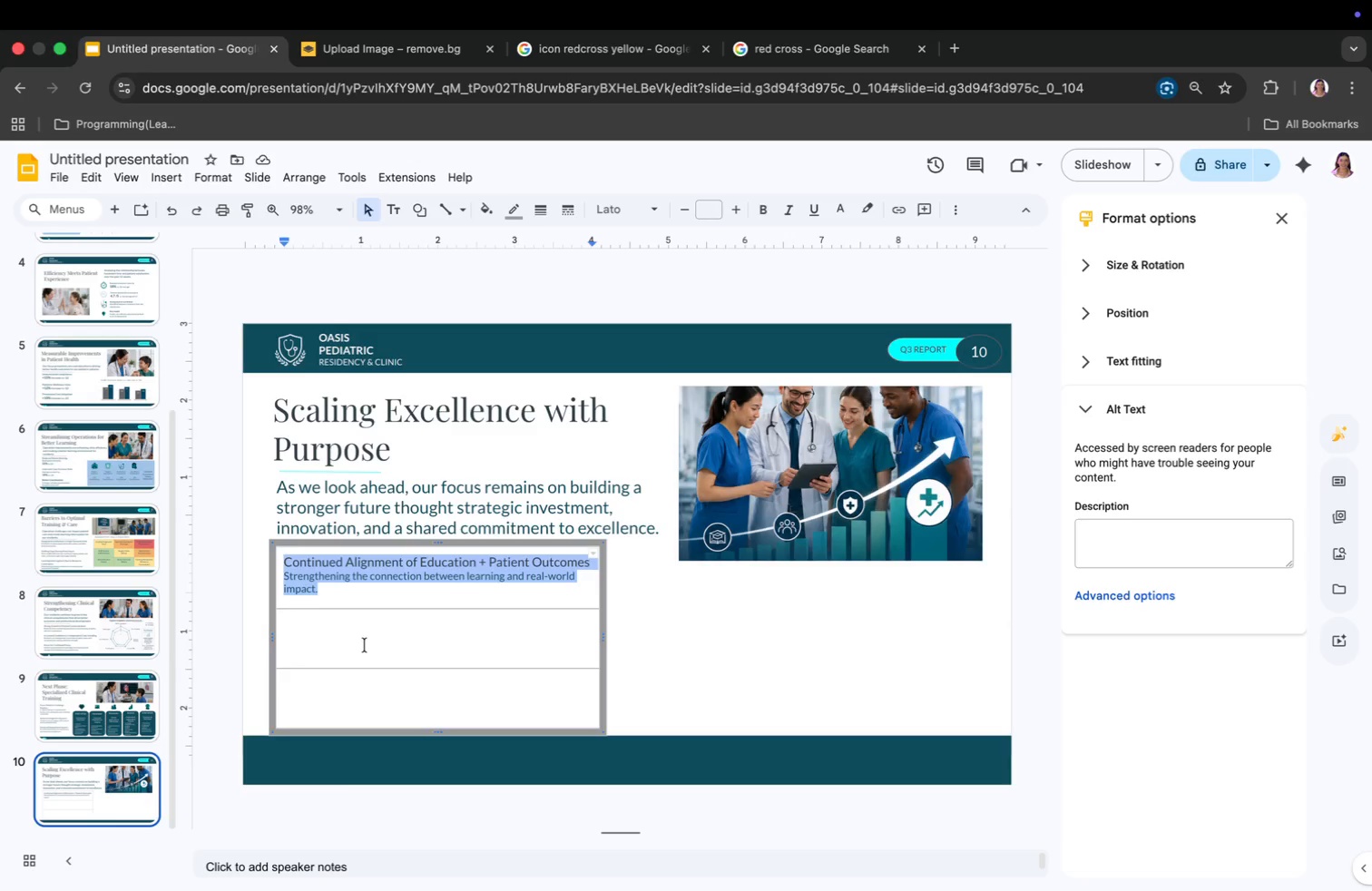 
left_click([364, 644])
 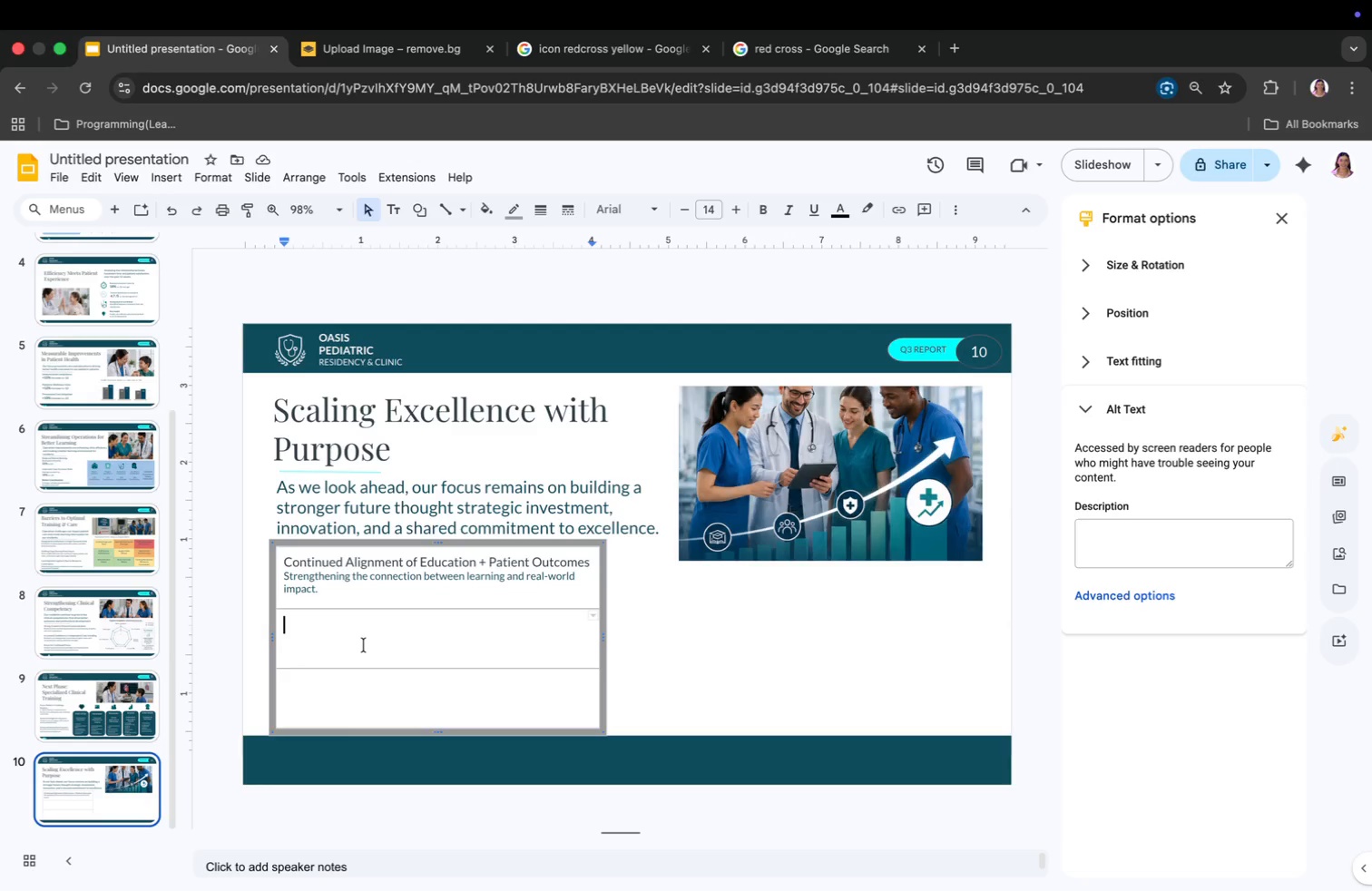 
key(Meta+V)
 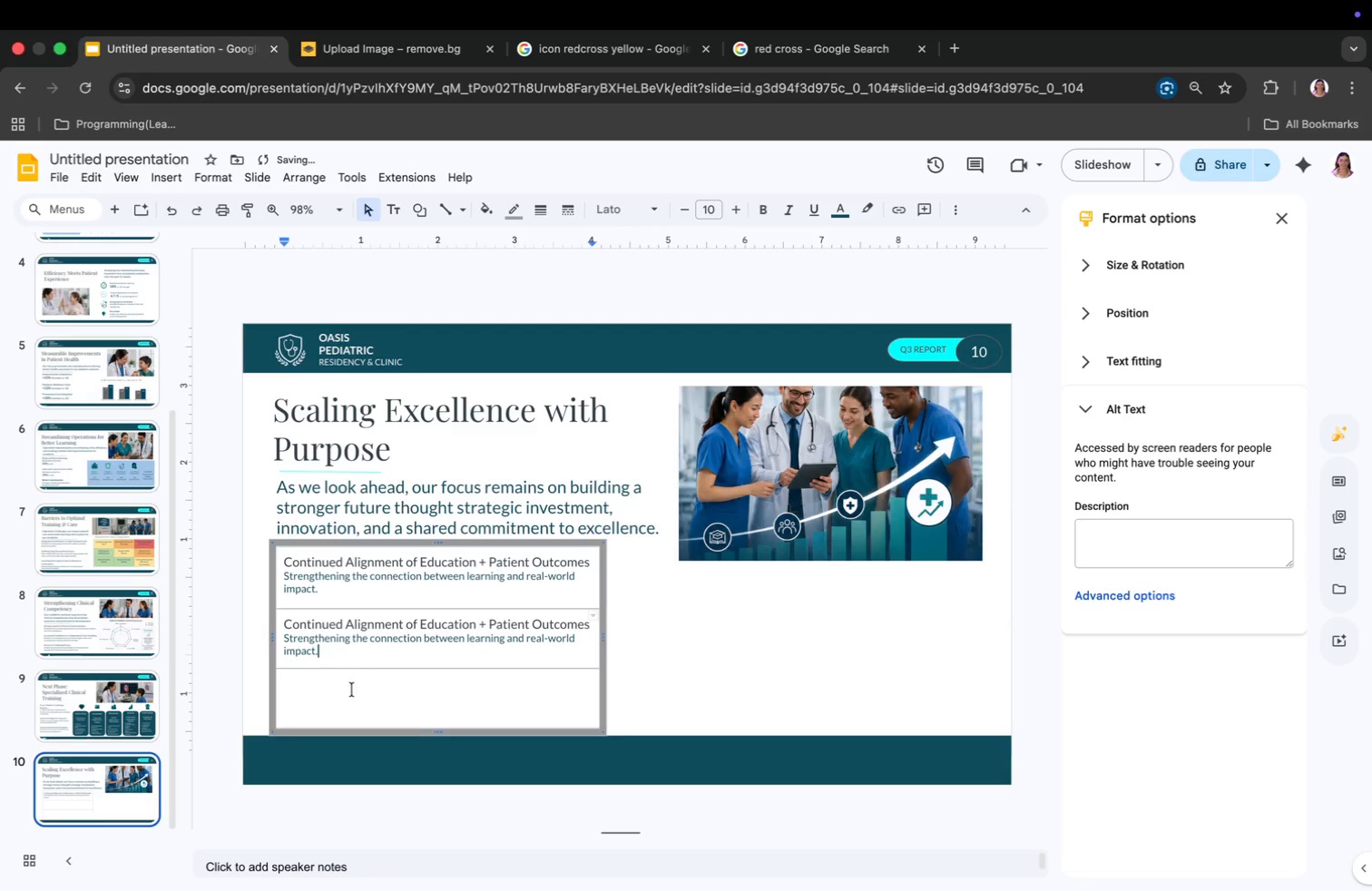 
left_click([352, 694])
 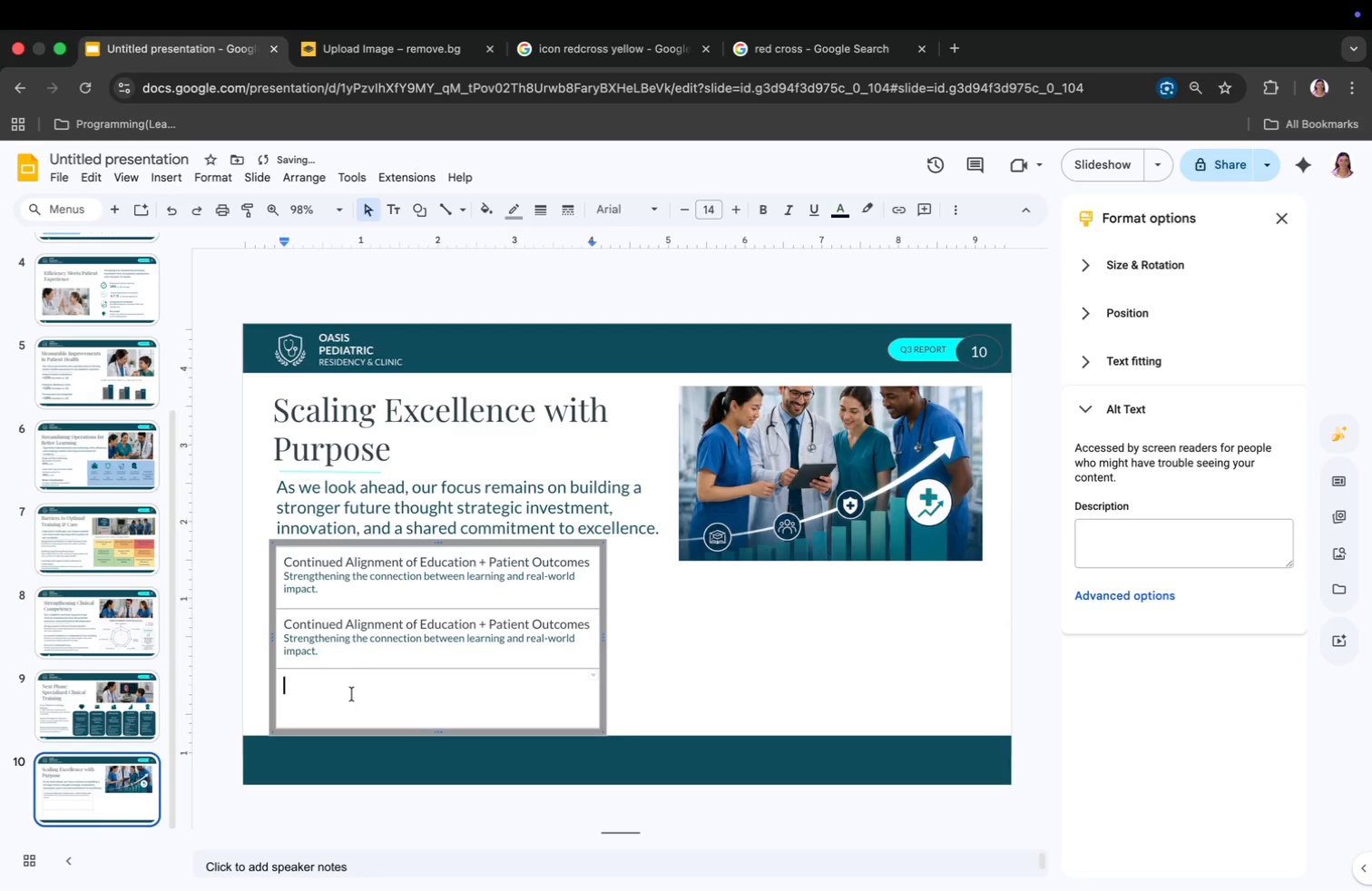 
key(Meta+V)
 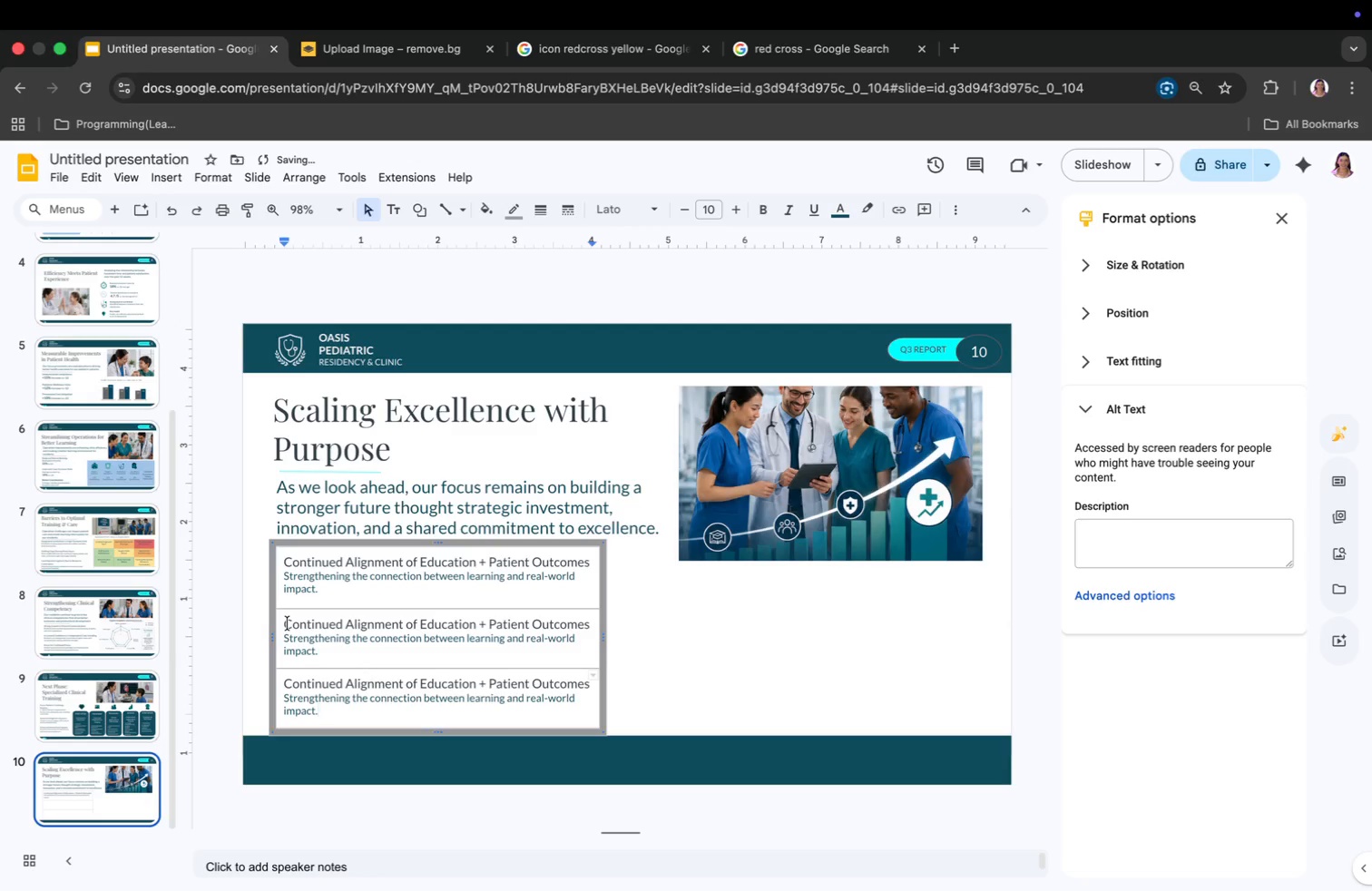 
left_click_drag(start_coordinate=[286, 623], to_coordinate=[593, 629])
 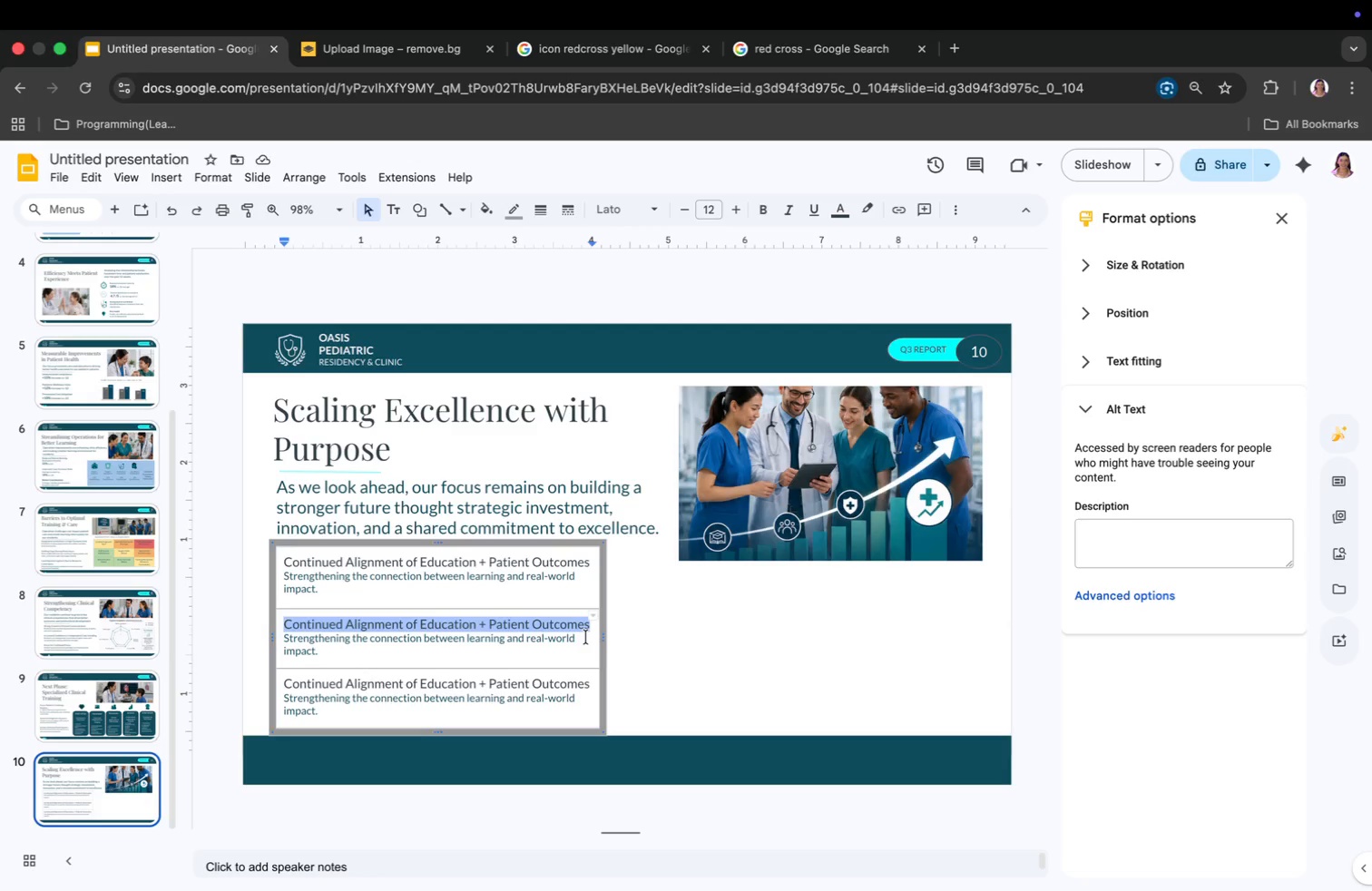 
type(Investment in Tools, Staffing, and sPEC)
key(Backspace)
key(Backspace)
key(Backspace)
key(Backspace)
type(Specialization)
 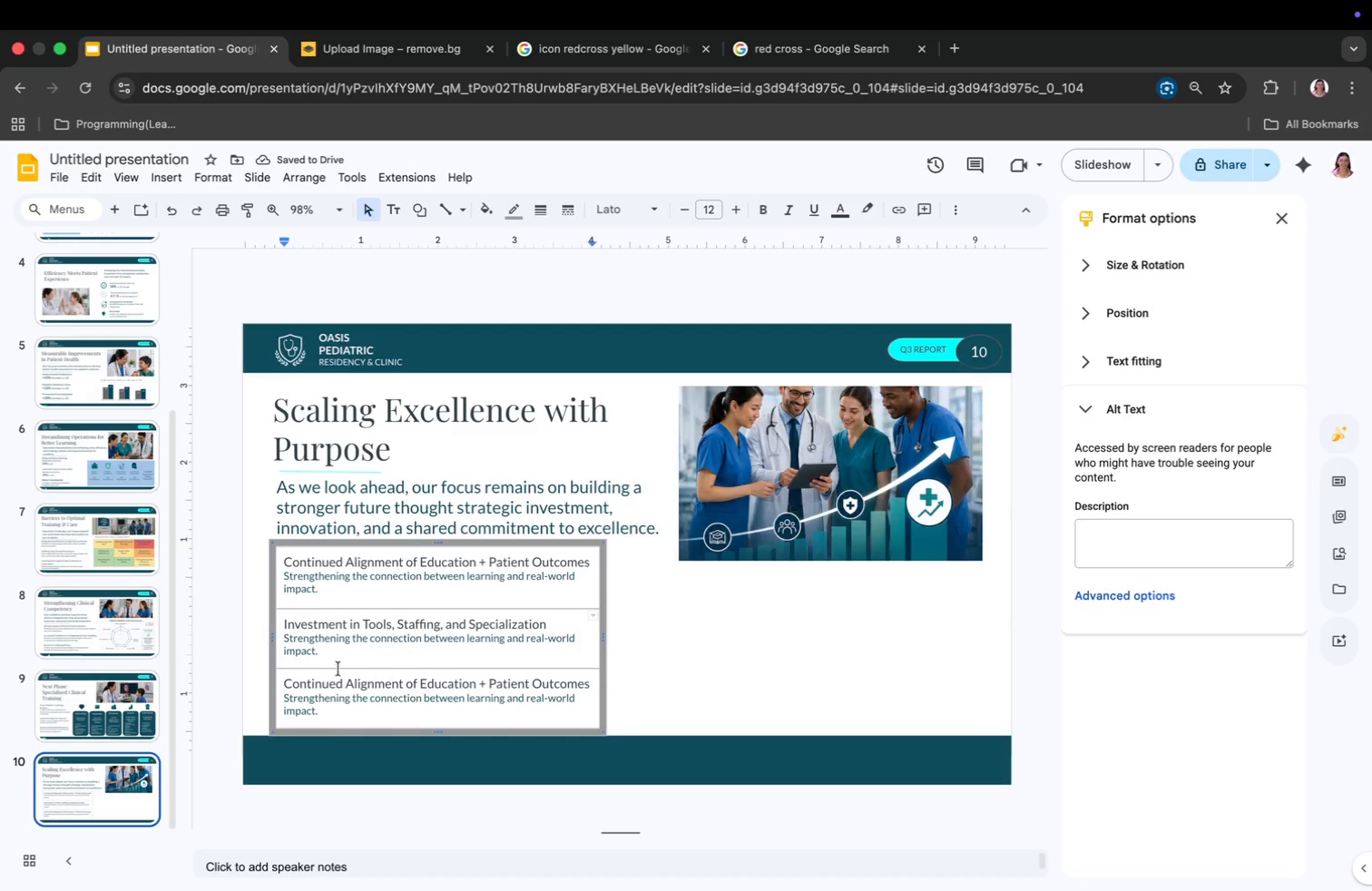 
left_click_drag(start_coordinate=[284, 640], to_coordinate=[320, 651])
 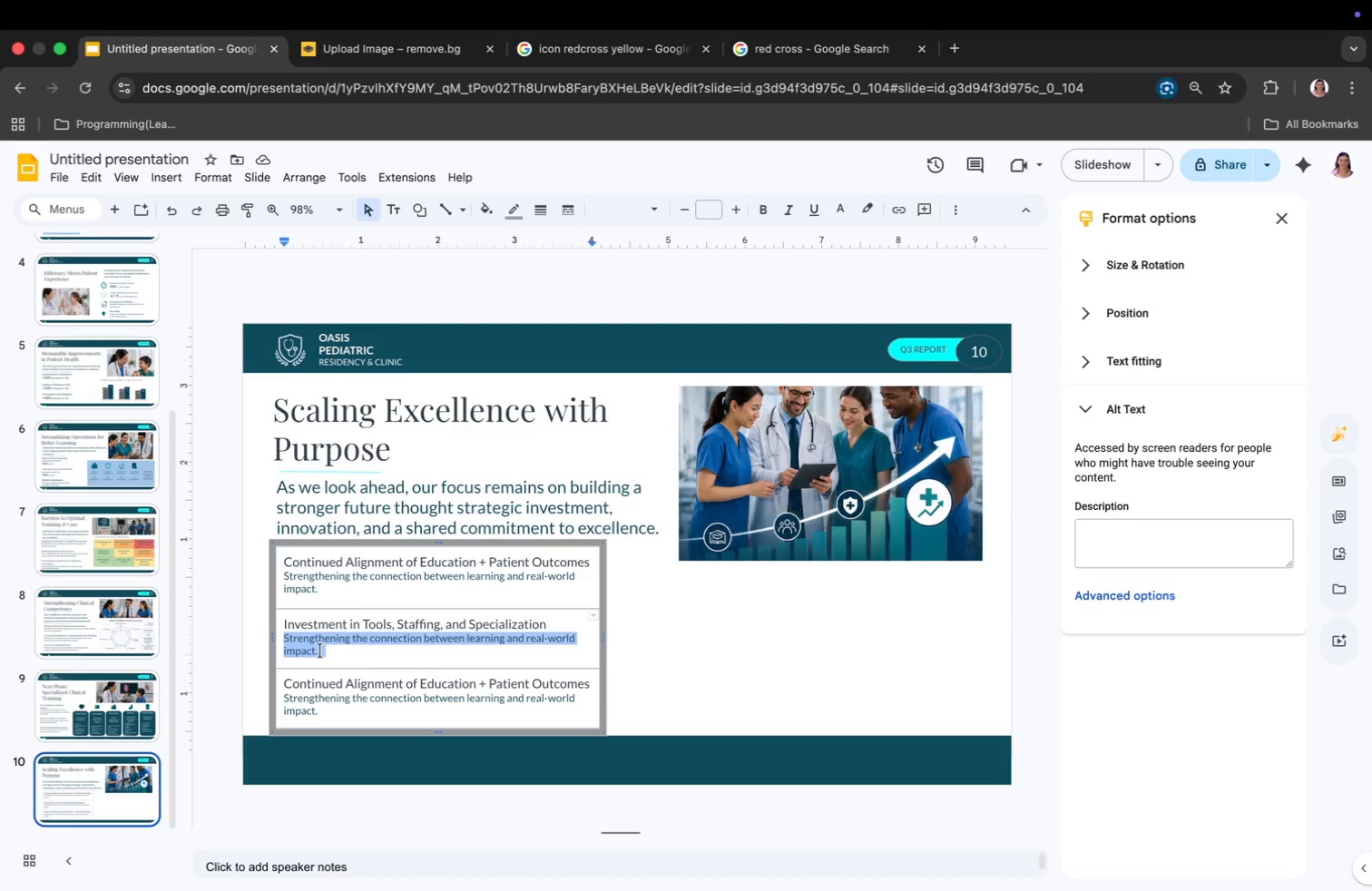 
type(ex)
key(Backspace)
key(Backspace)
type(Expanding resources and expertise to empower our tr)
key(Backspace)
type(eam and ec)
key(Backspace)
type(nhance care.)
 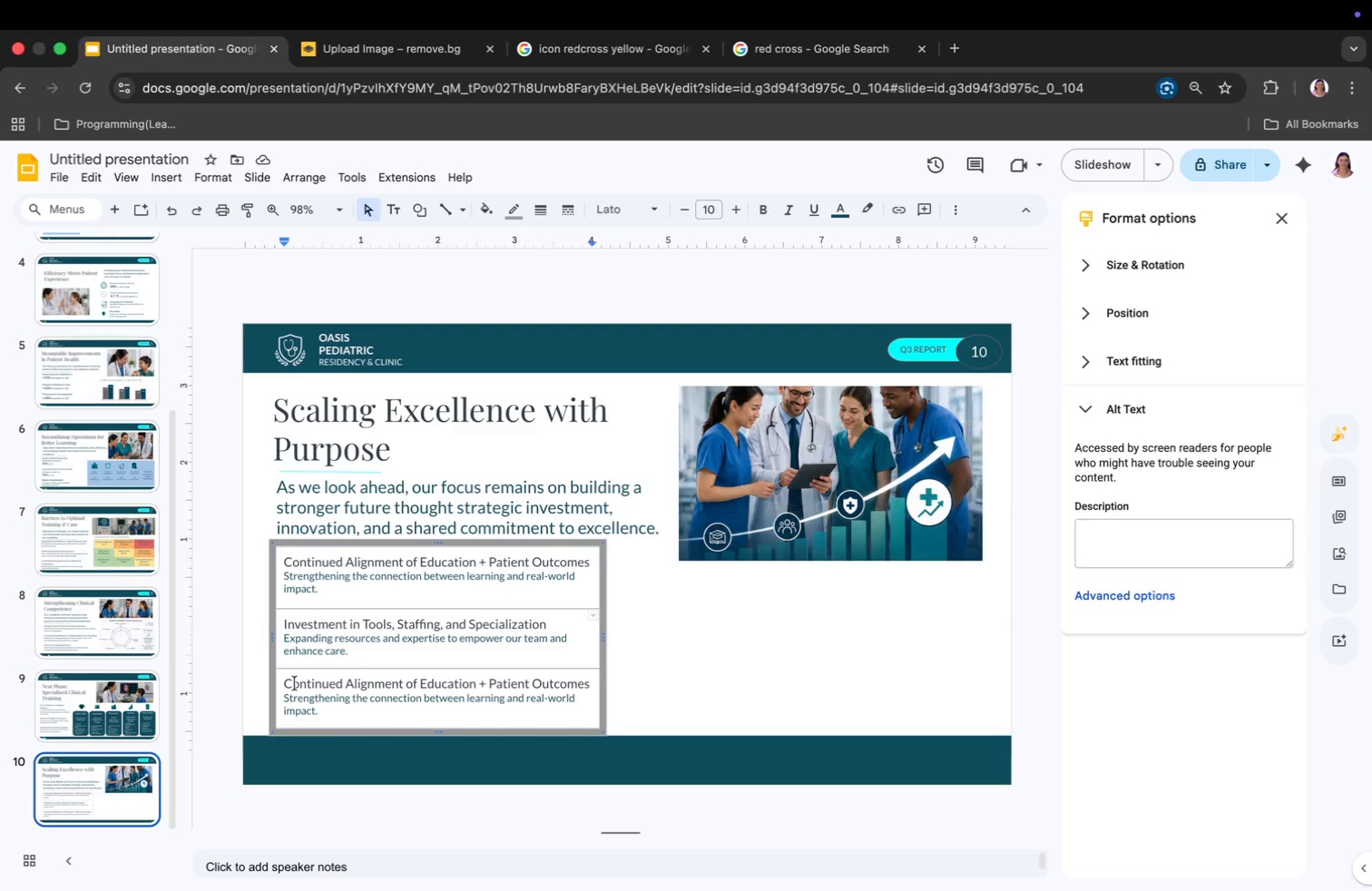 
wait(7.72)
 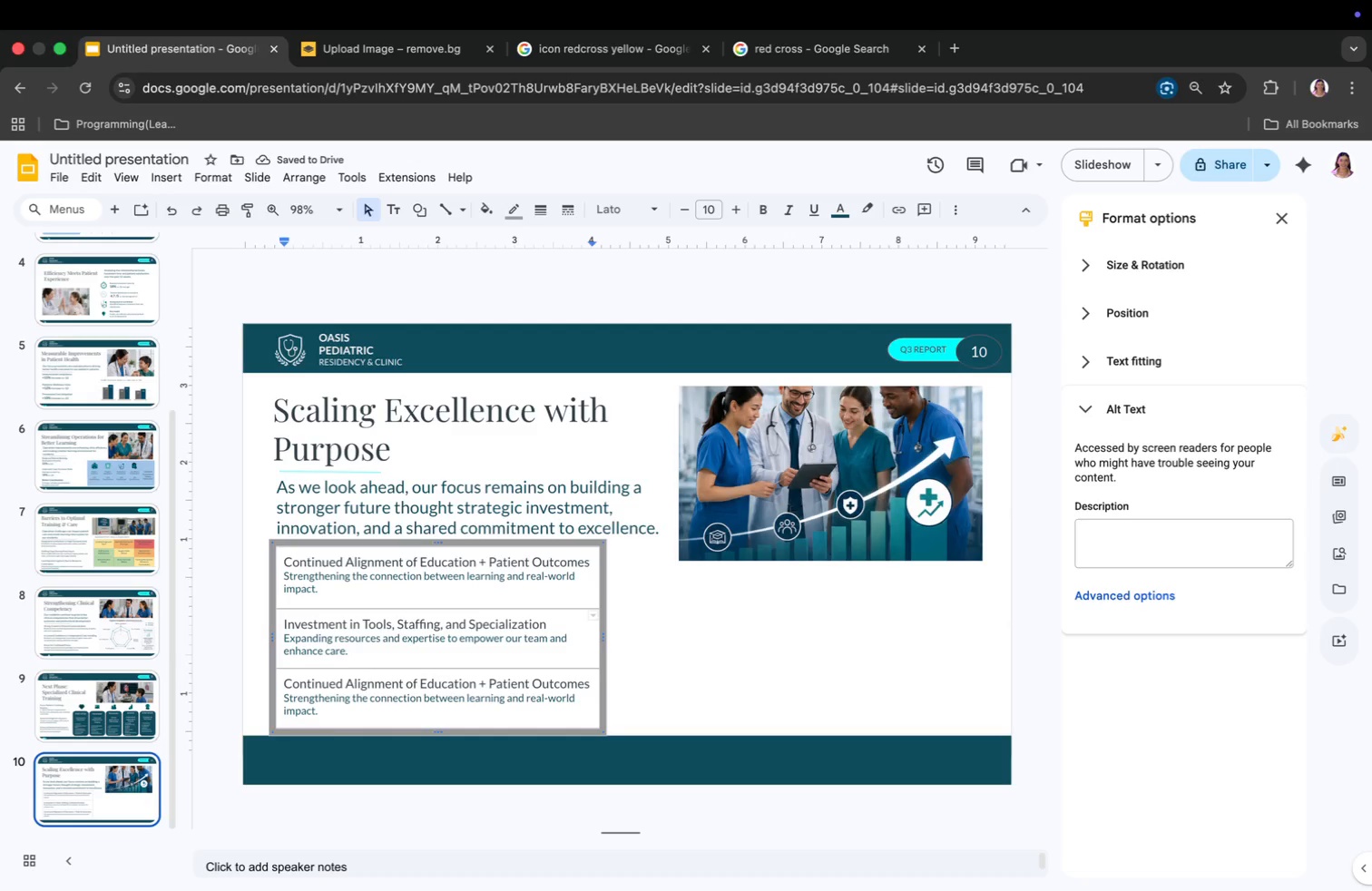 
left_click_drag(start_coordinate=[286, 684], to_coordinate=[593, 683])
 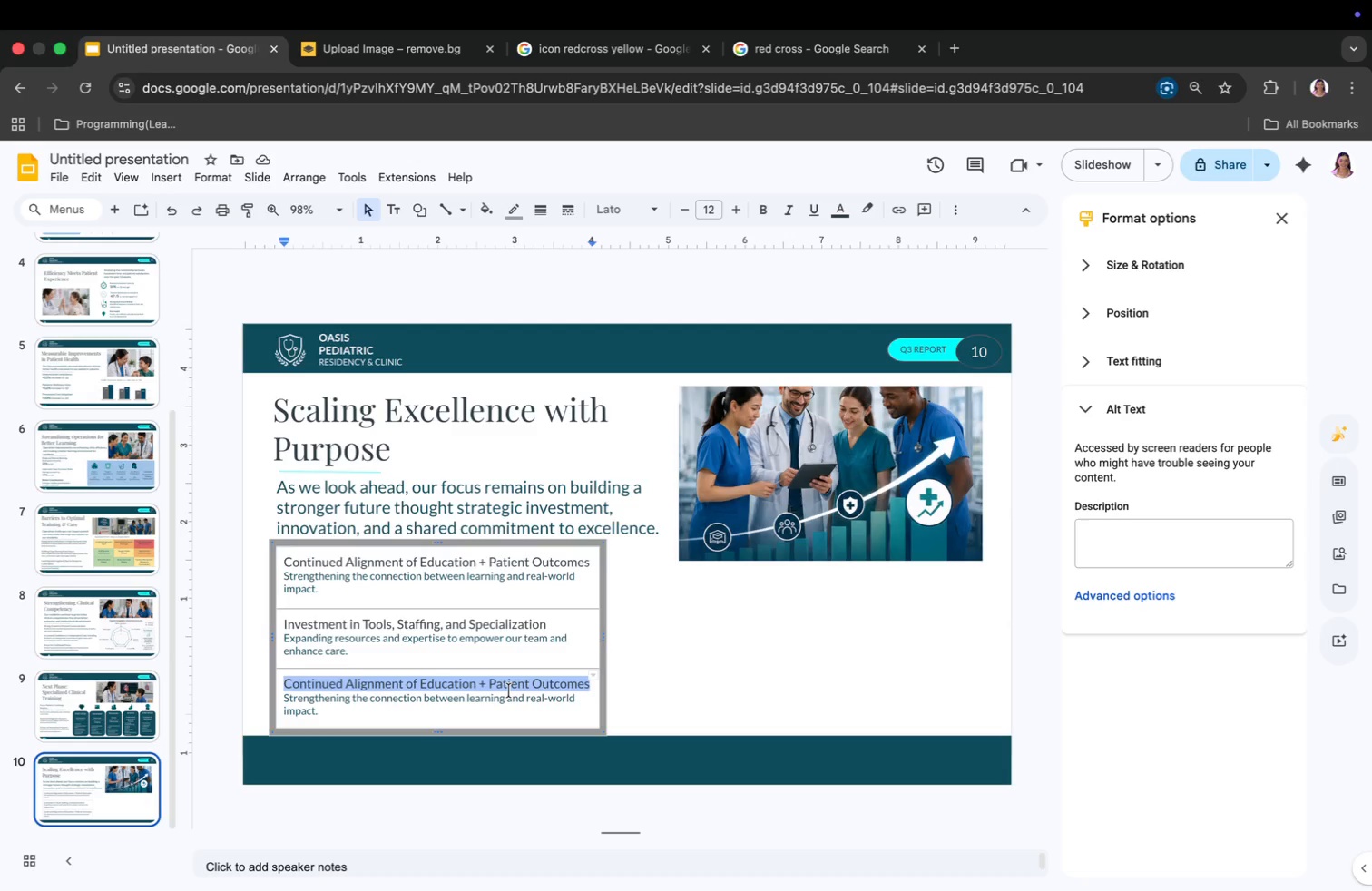 
type(Commitment to Climi)
key(Backspace)
key(Backspace)
type(nical Excellence and Innovation)
 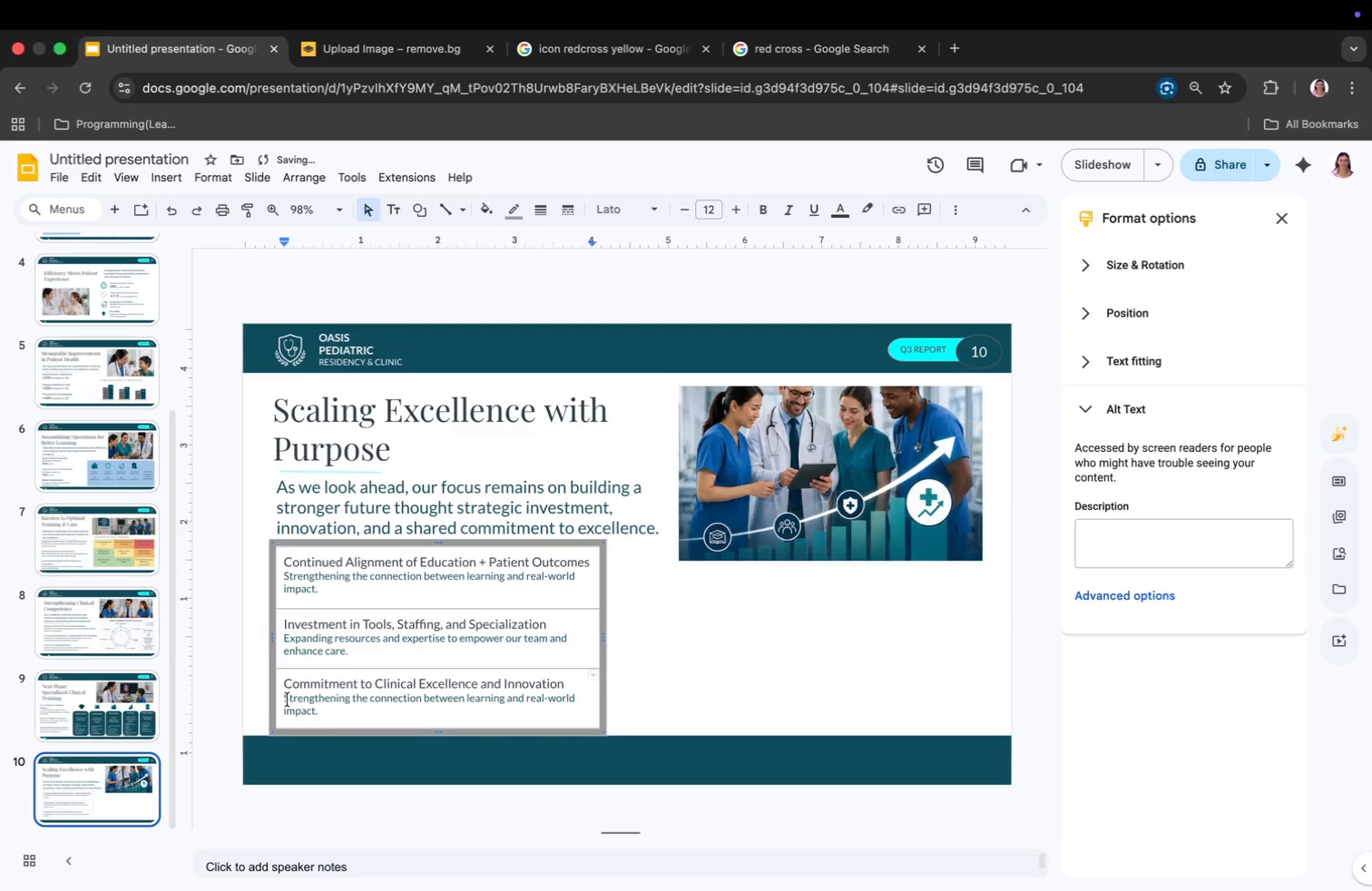 
left_click_drag(start_coordinate=[284, 700], to_coordinate=[330, 713])
 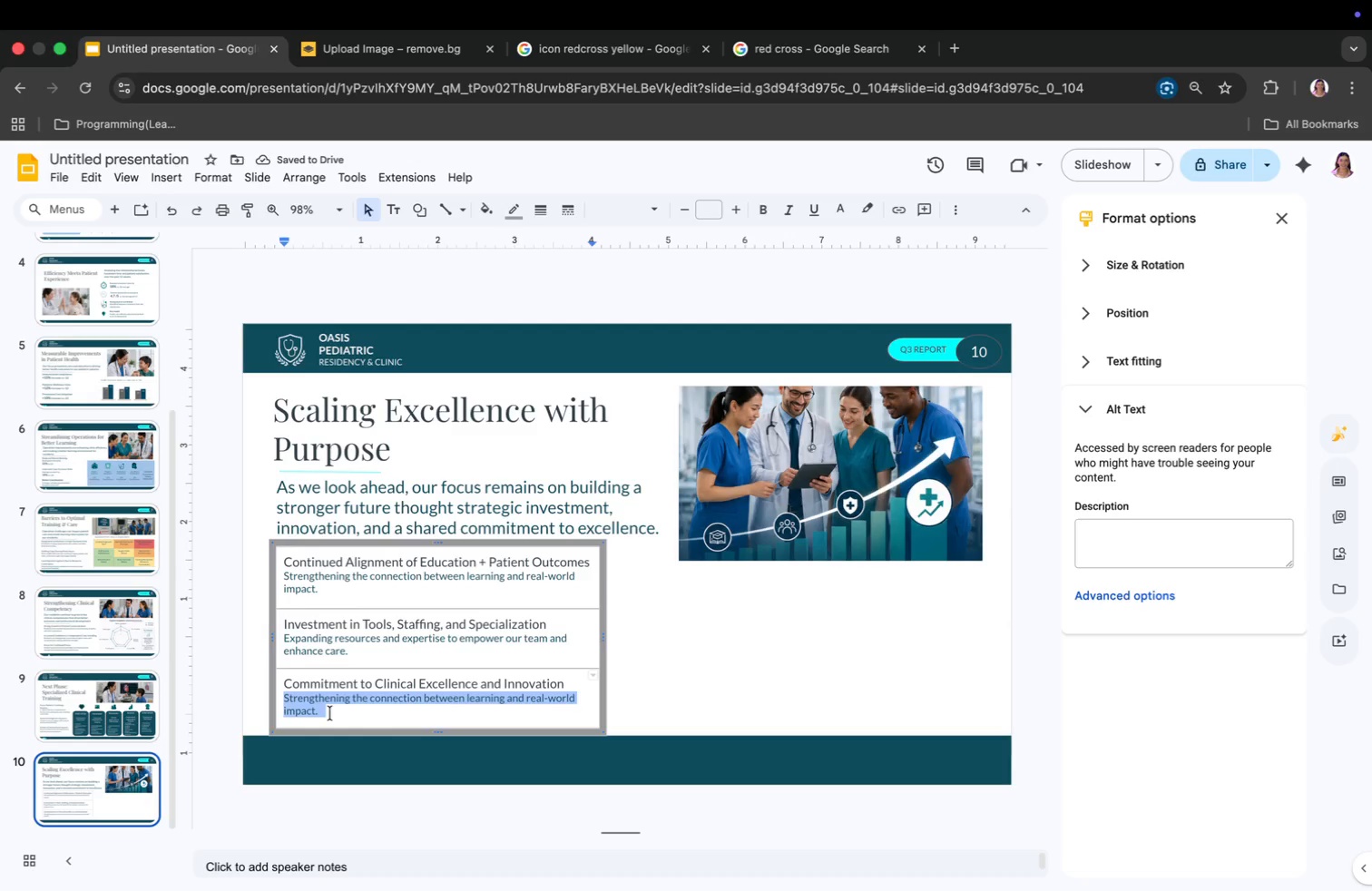 
type(Fostering a culture of continuous improvement, ressearch )
key(Backspace)
 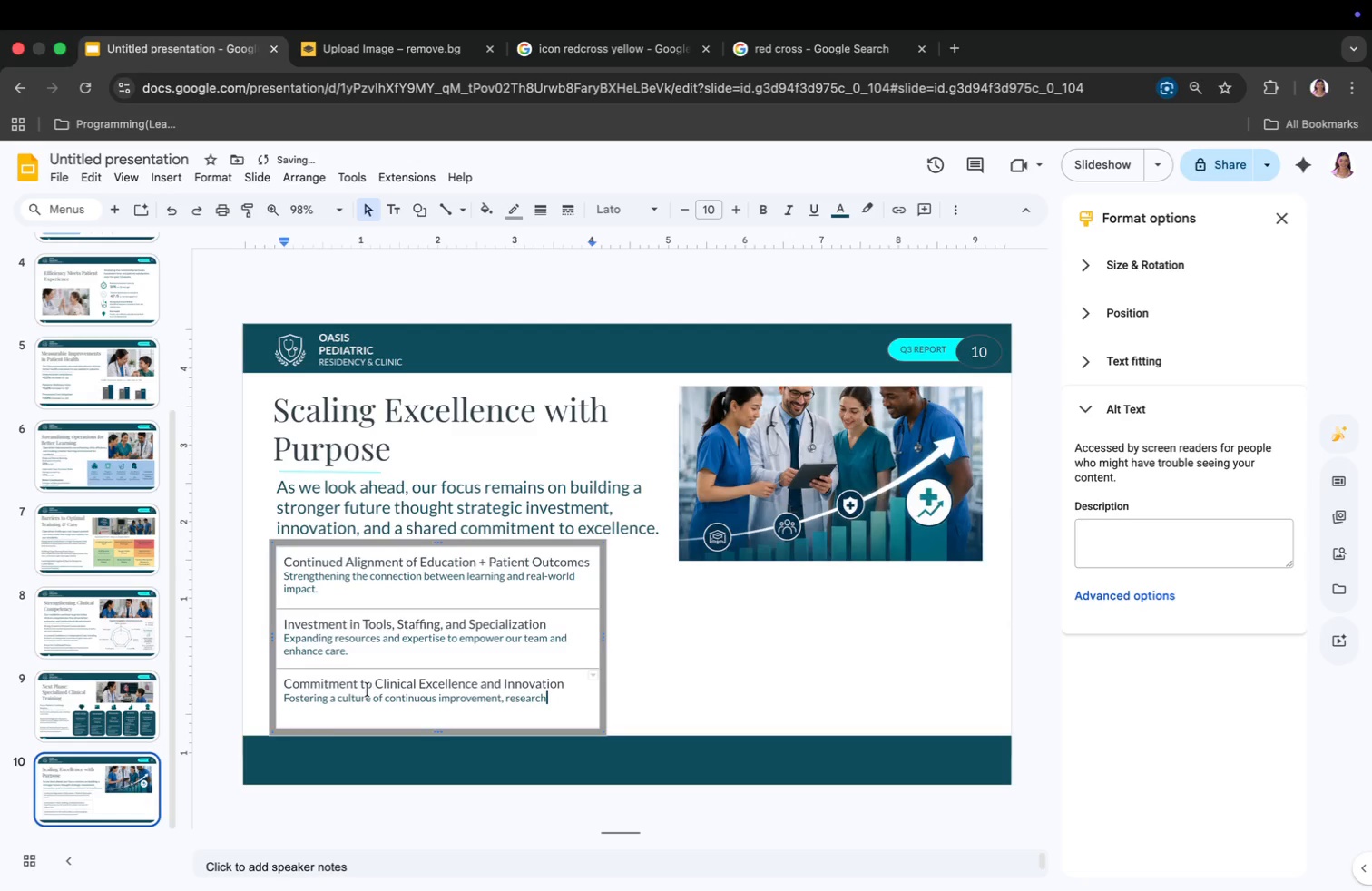 
type(, and proactive problem-solving.)
 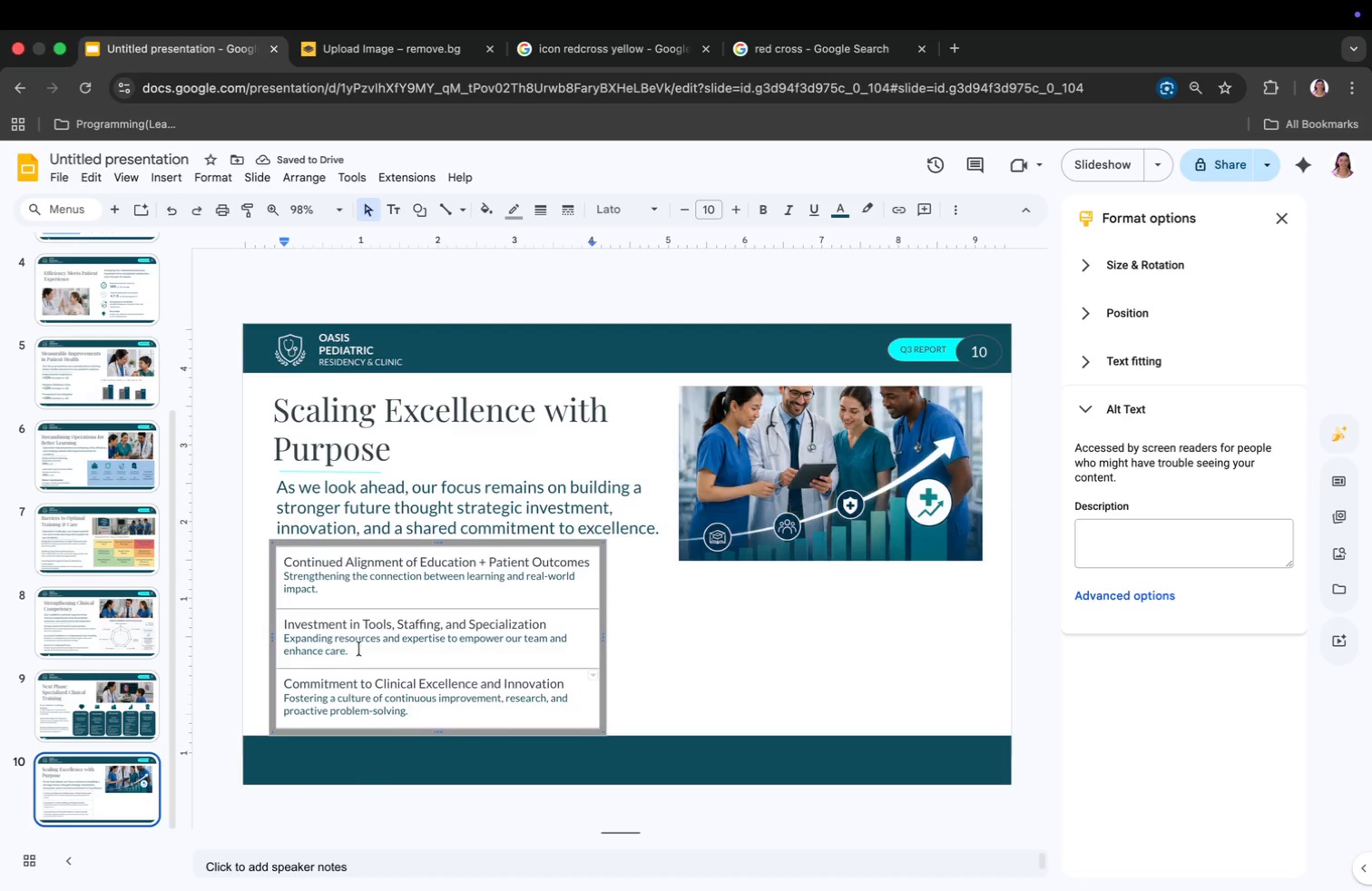 
left_click([638, 632])
 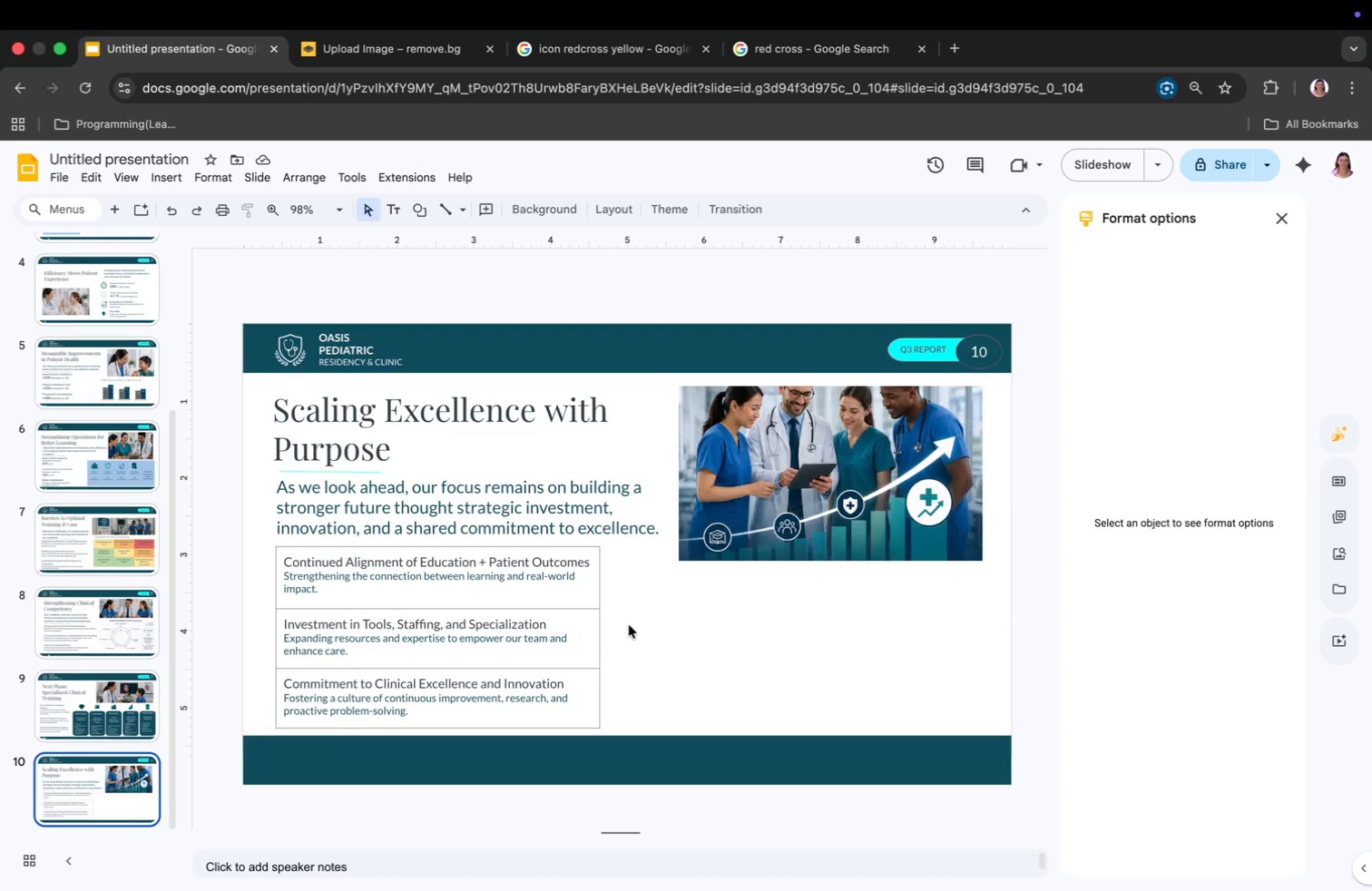 
wait(18.44)
 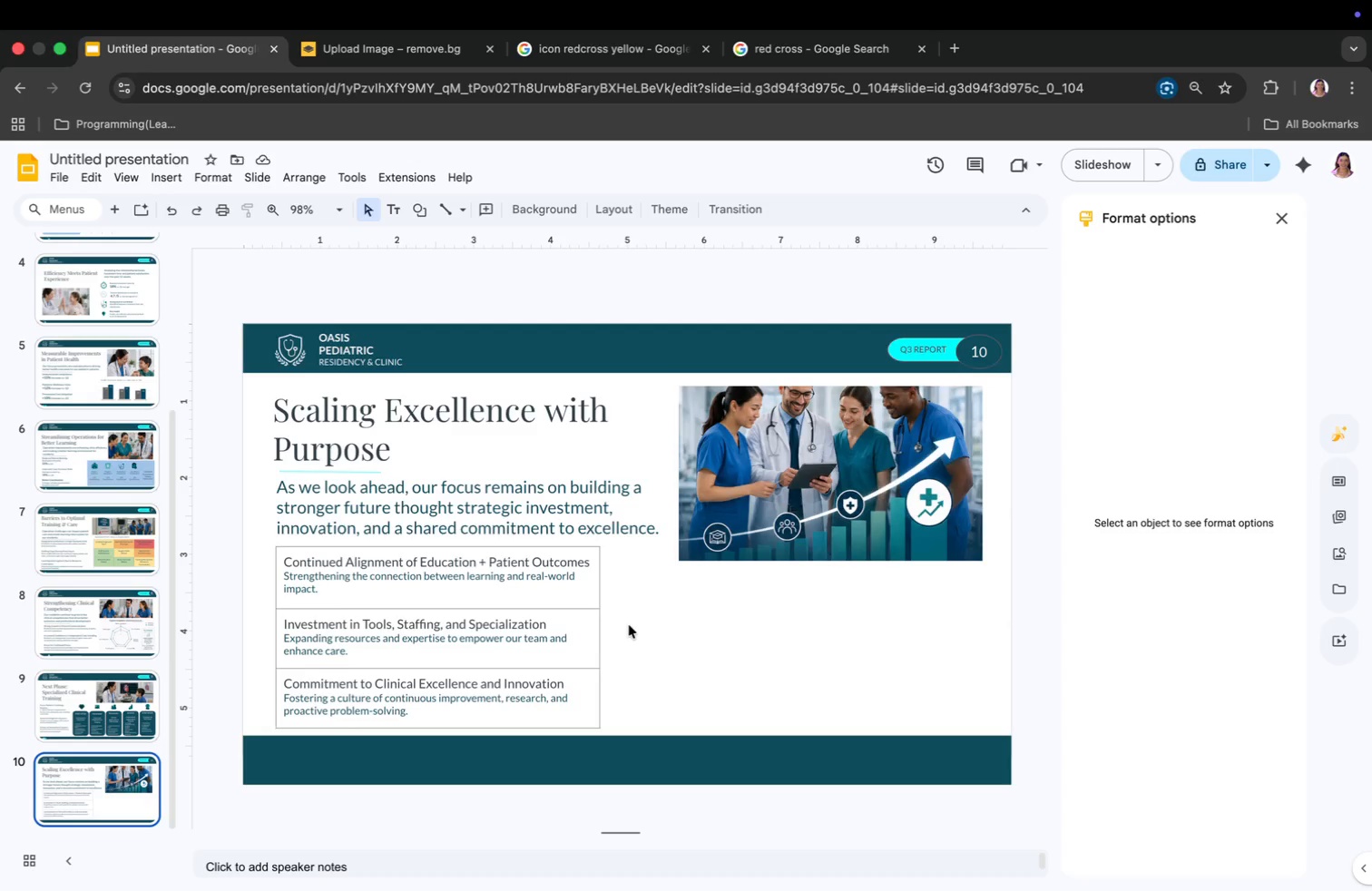 
left_click([436, 544])
 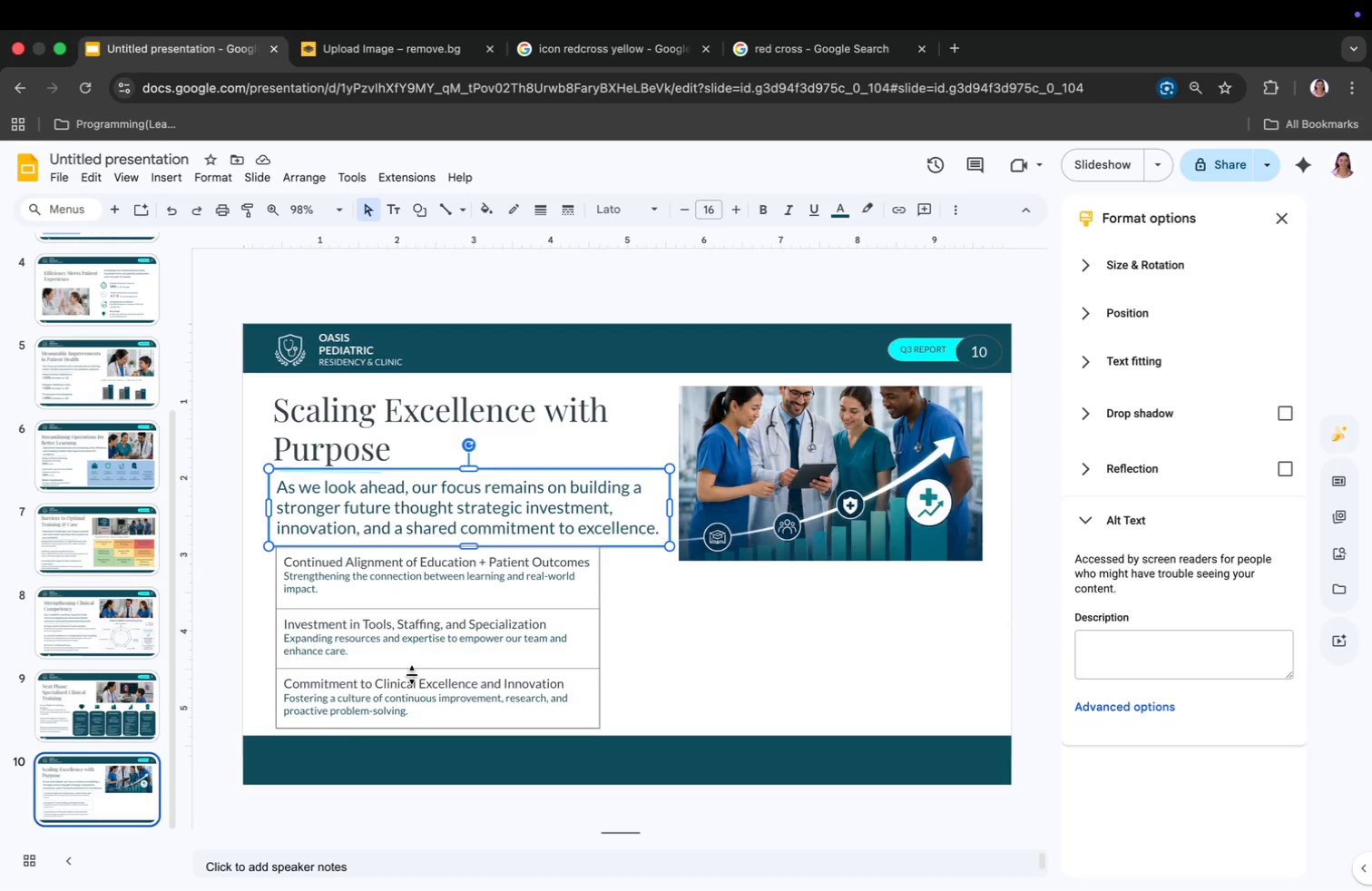 
wait(11.42)
 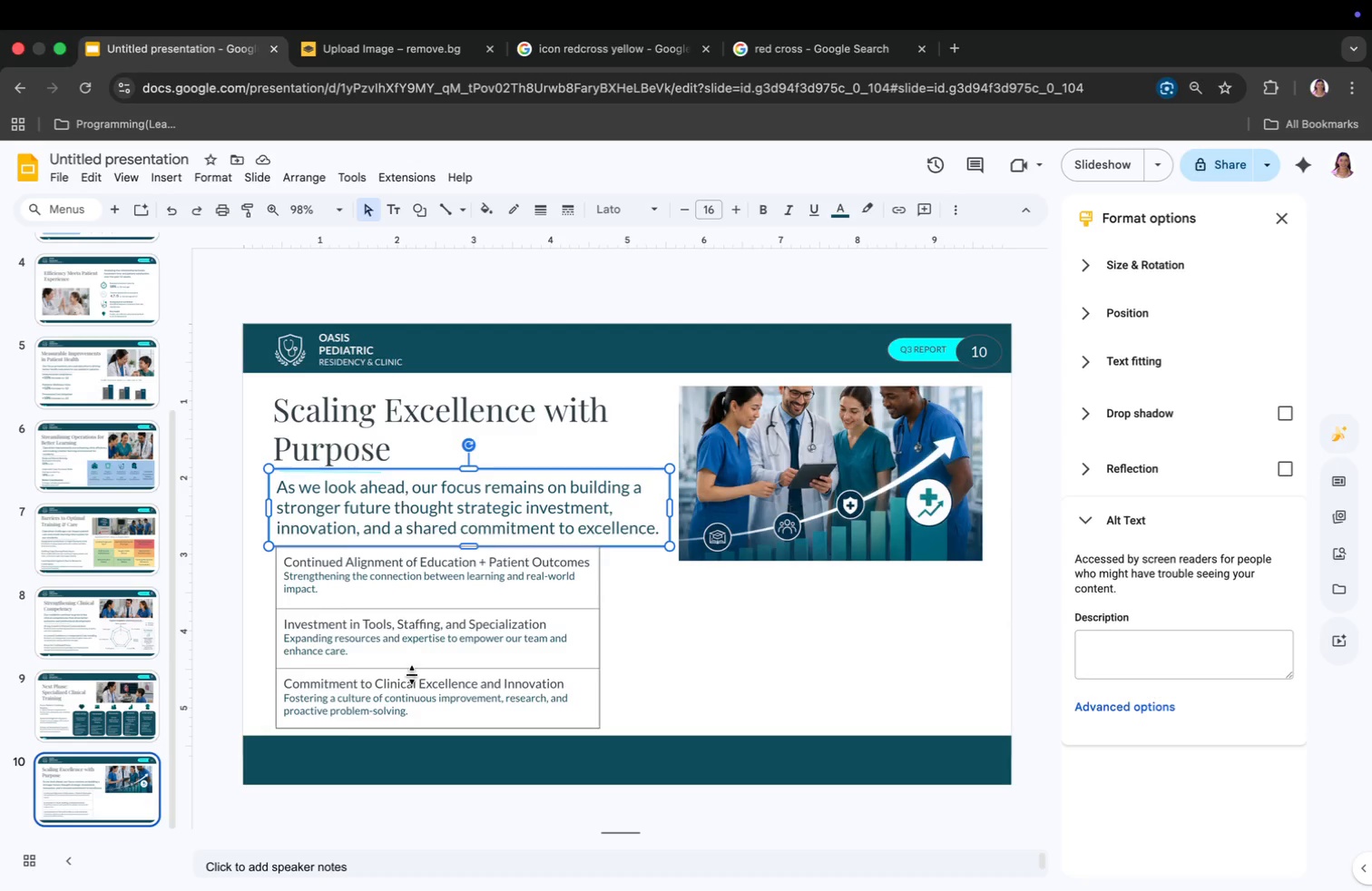 
left_click_drag(start_coordinate=[276, 640], to_coordinate=[262, 640])
 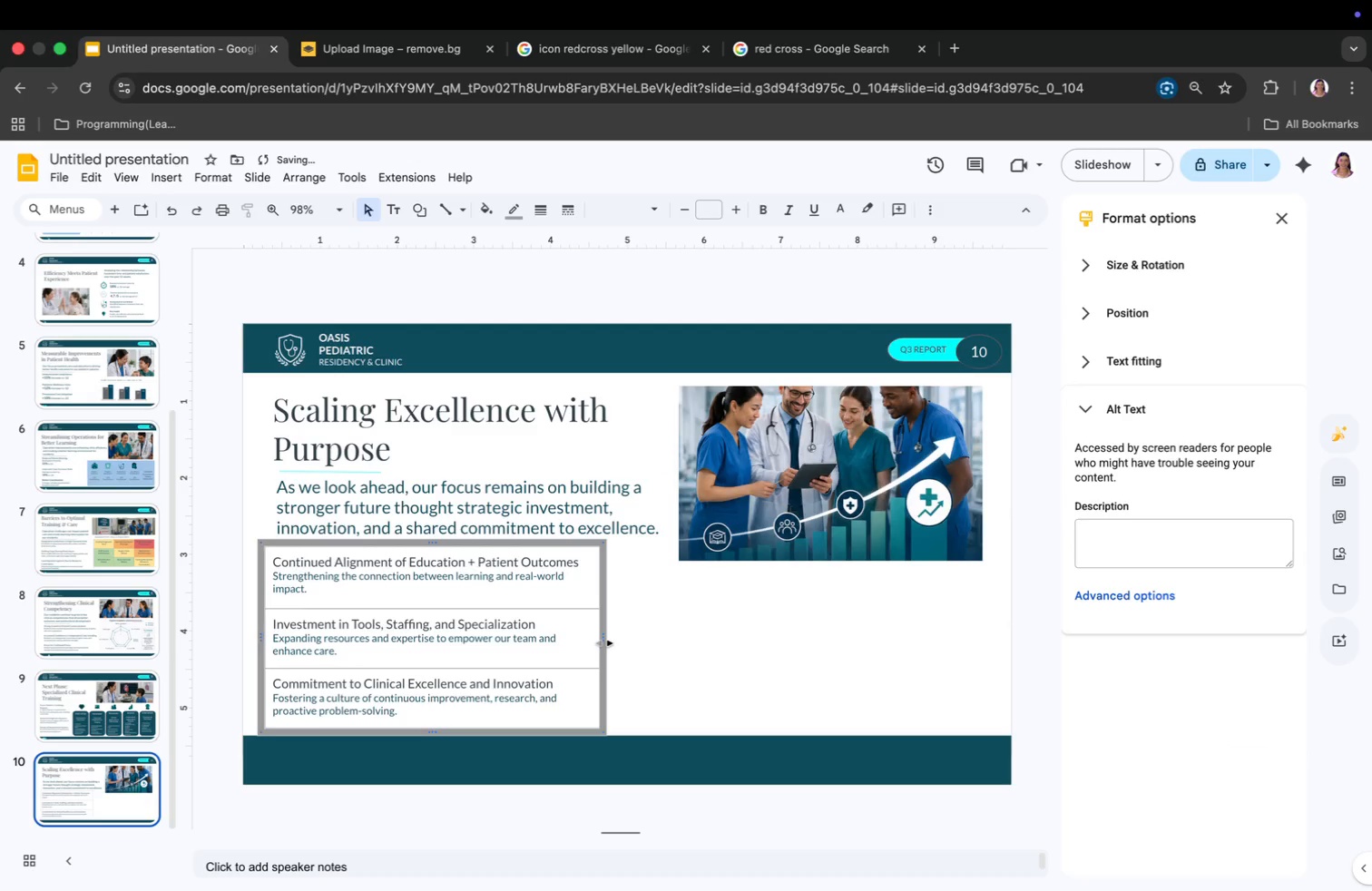 
left_click_drag(start_coordinate=[604, 642], to_coordinate=[587, 642])
 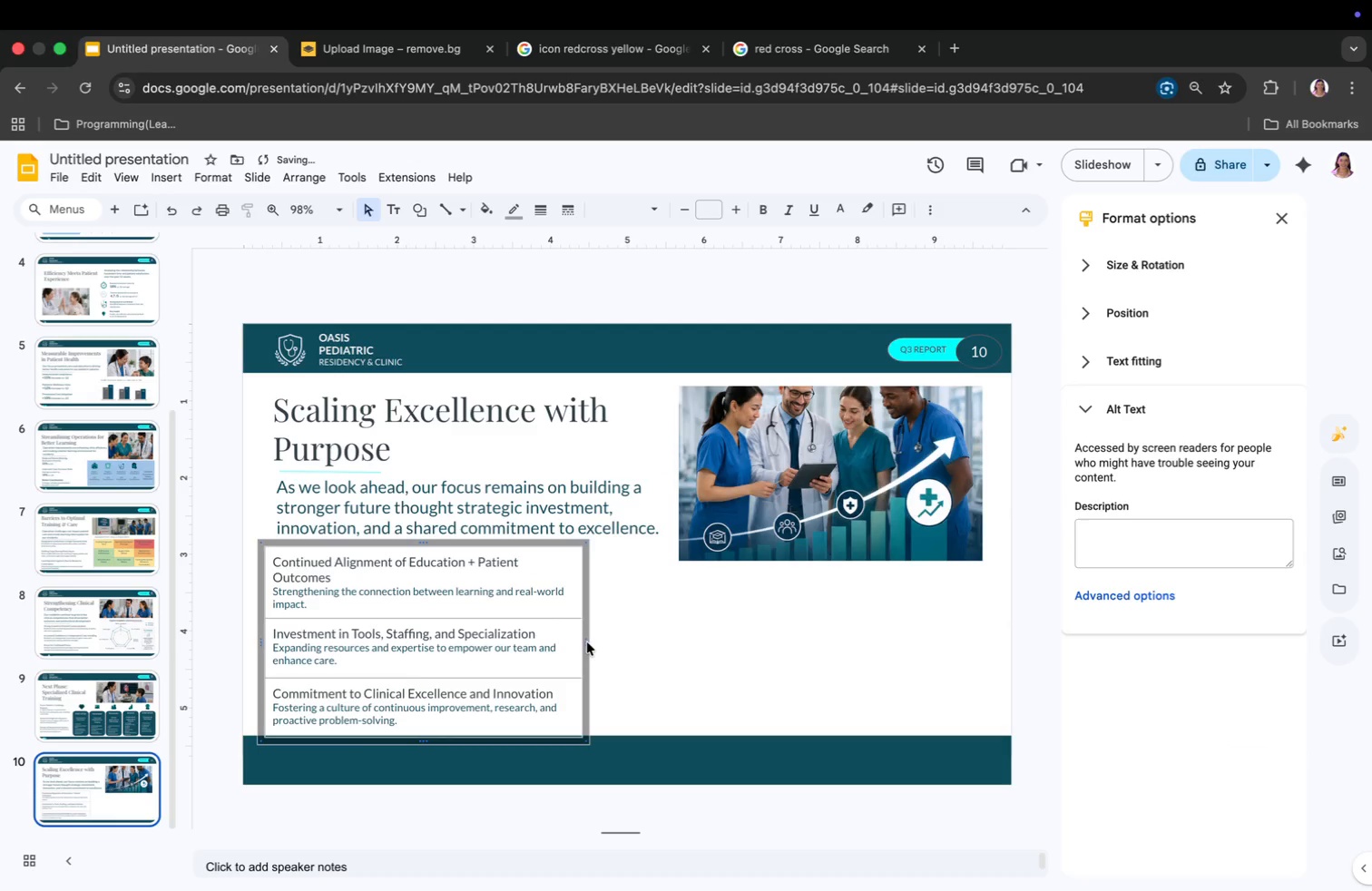 
left_click([614, 643])
 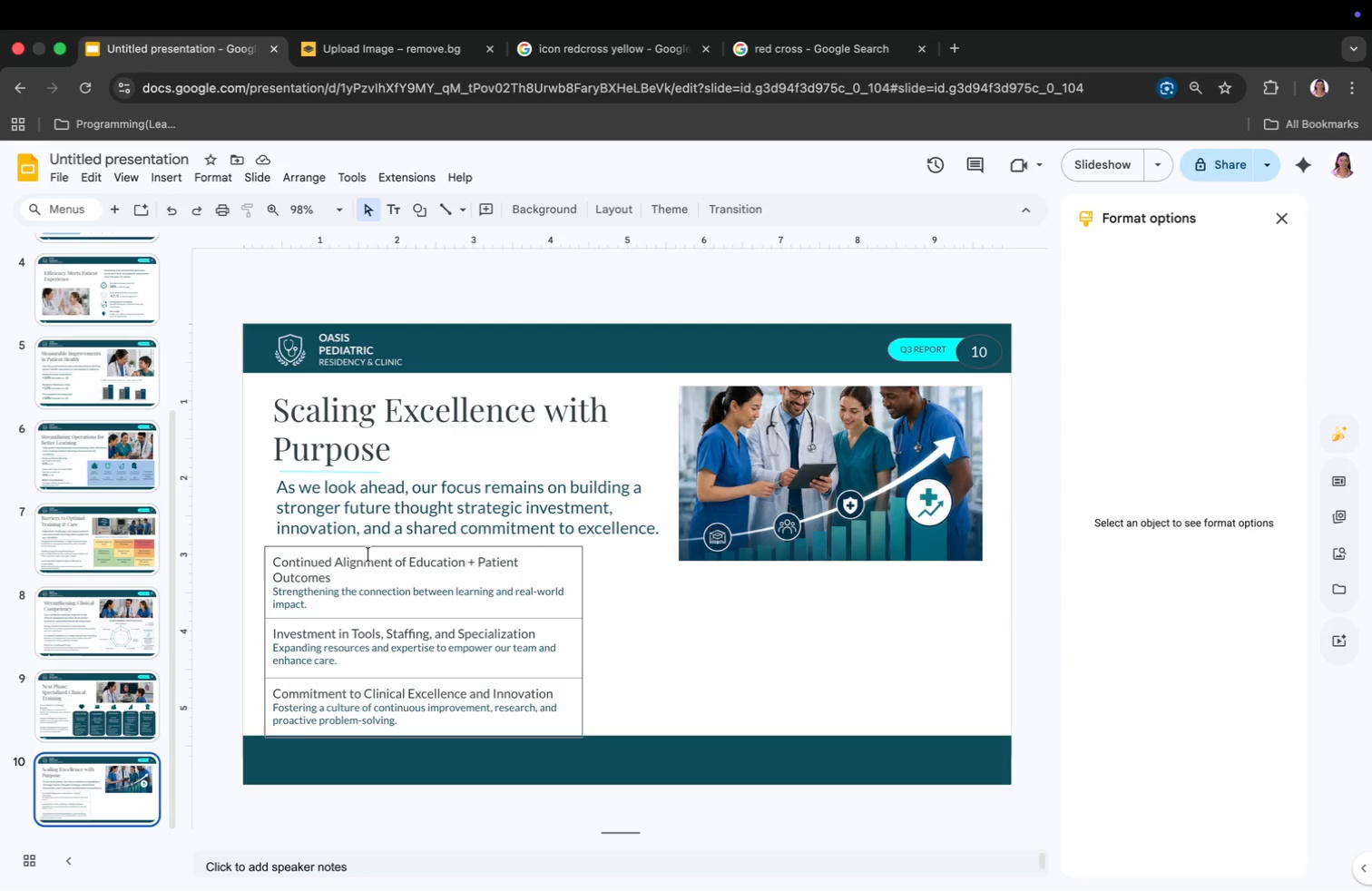 
wait(7.54)
 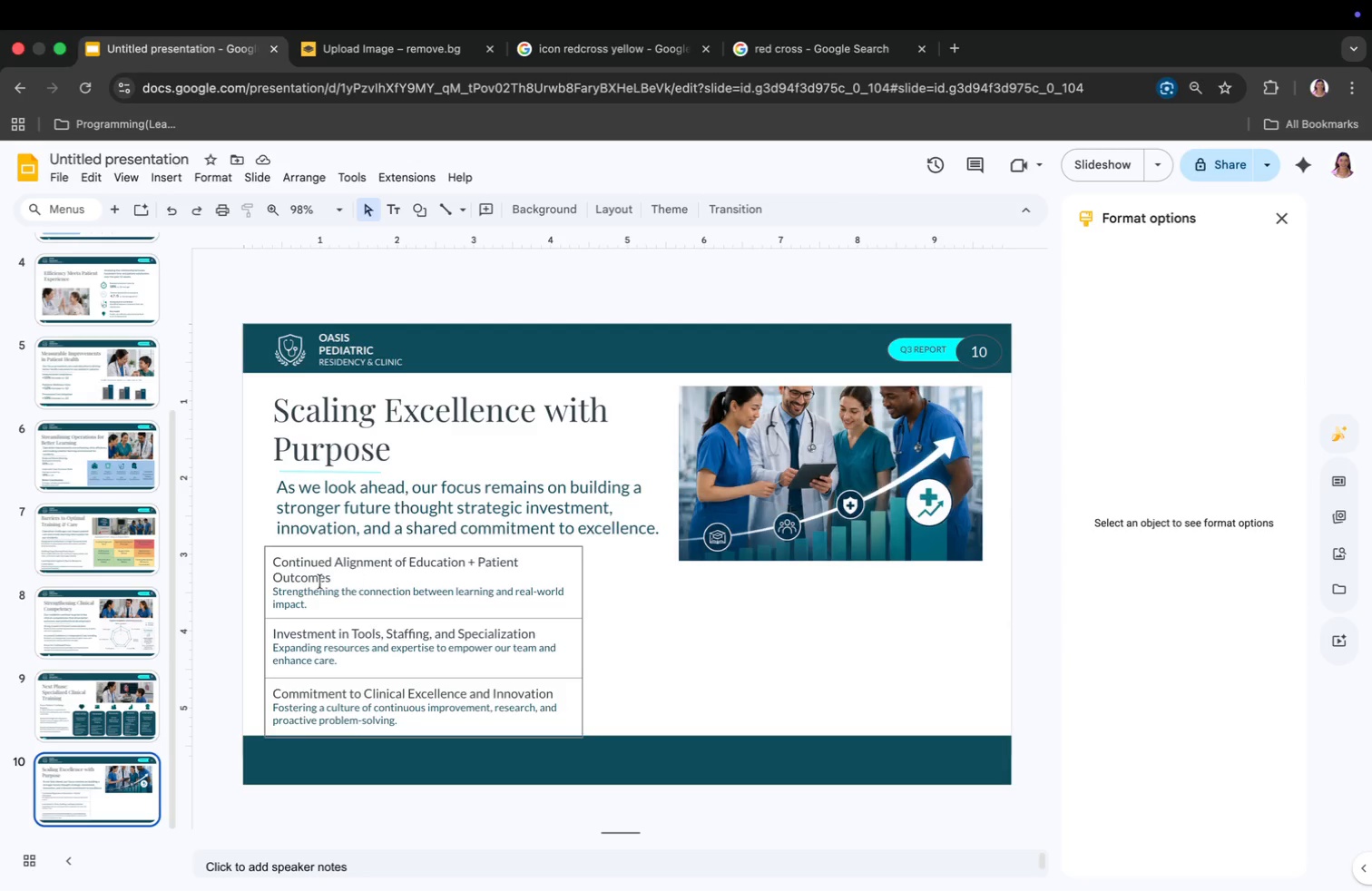 
left_click_drag(start_coordinate=[271, 564], to_coordinate=[528, 724])
 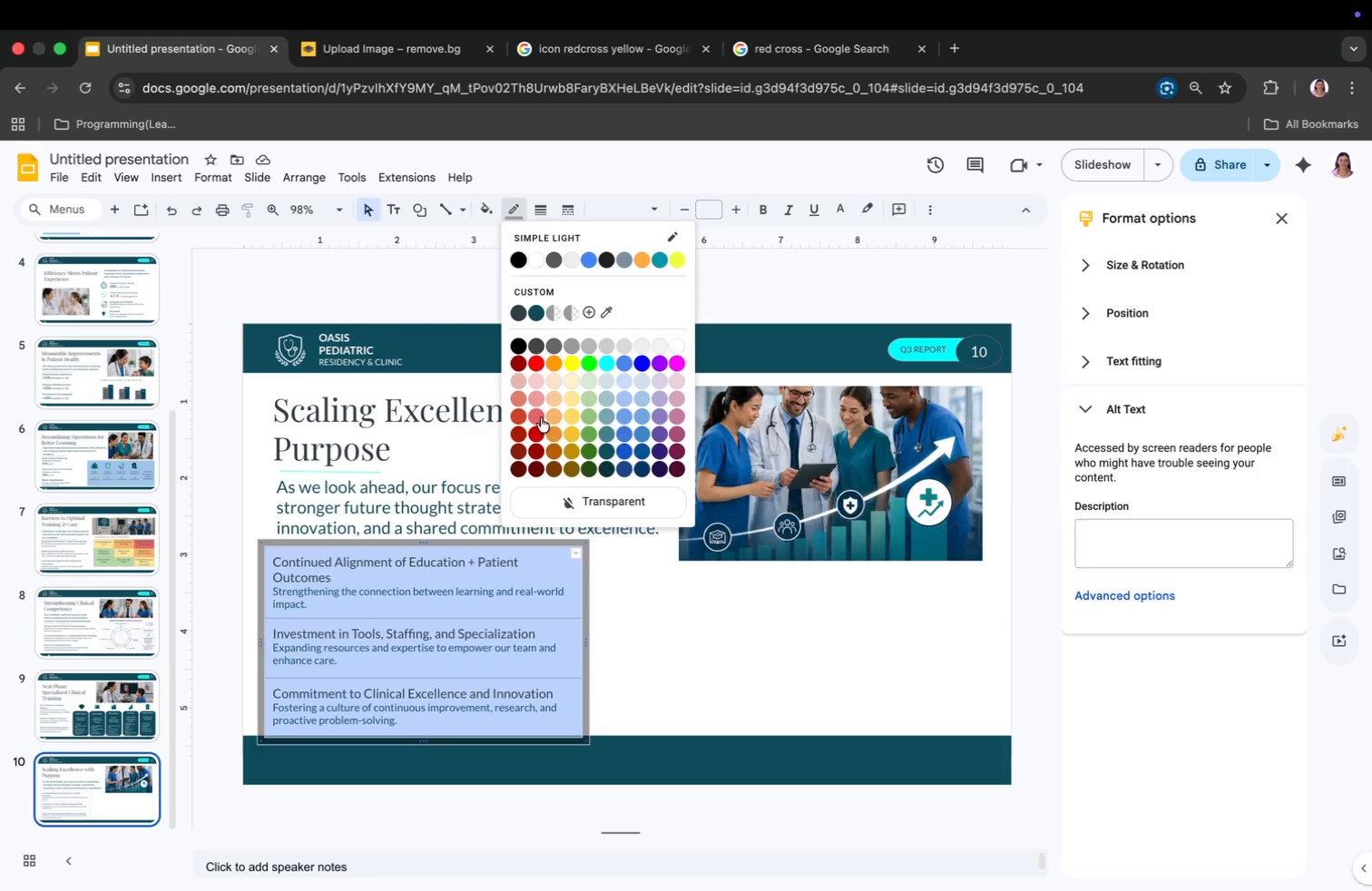 
left_click([587, 504])
 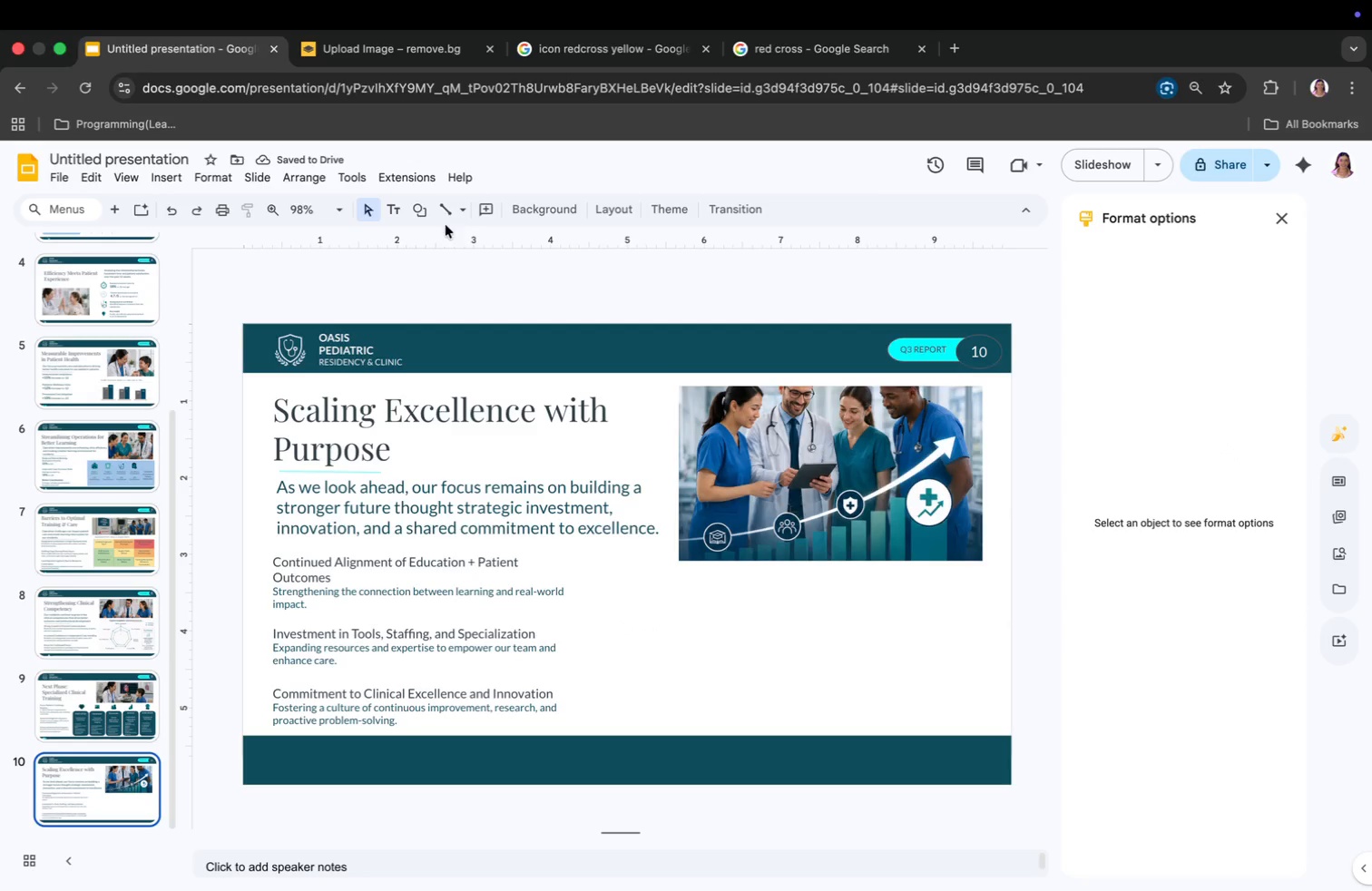 
left_click([178, 181])
 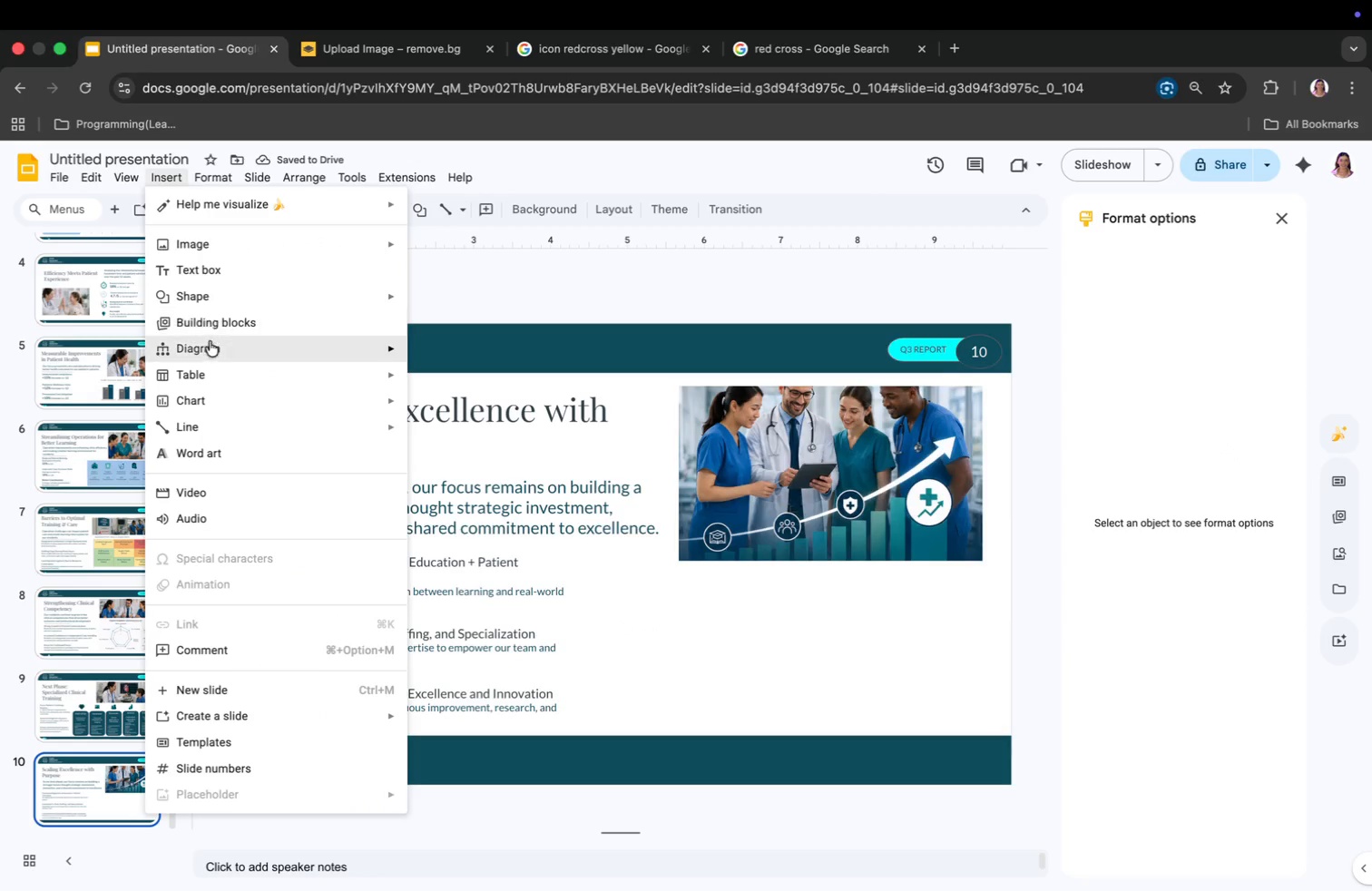 
left_click([210, 364])
 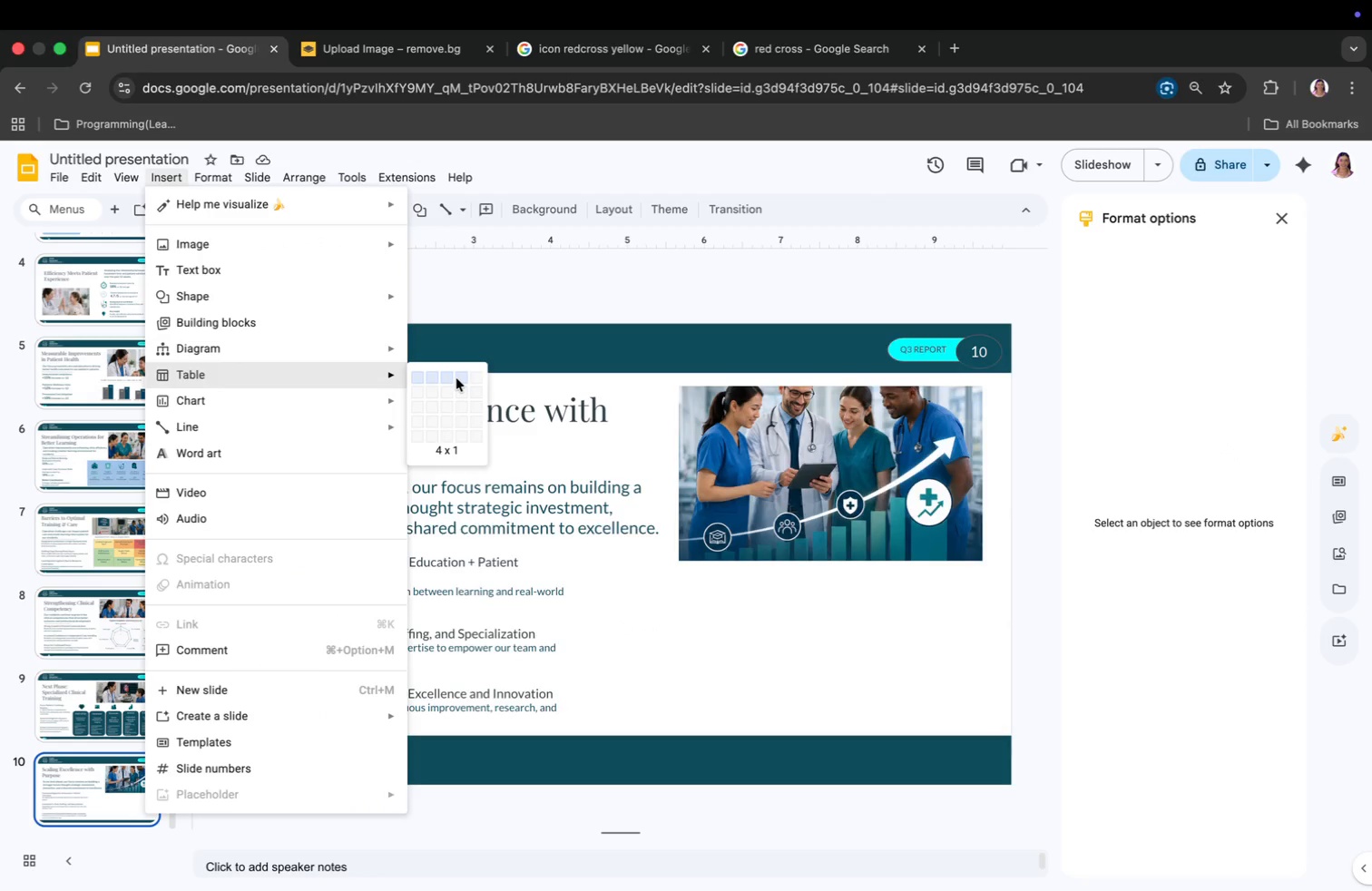 
wait(5.81)
 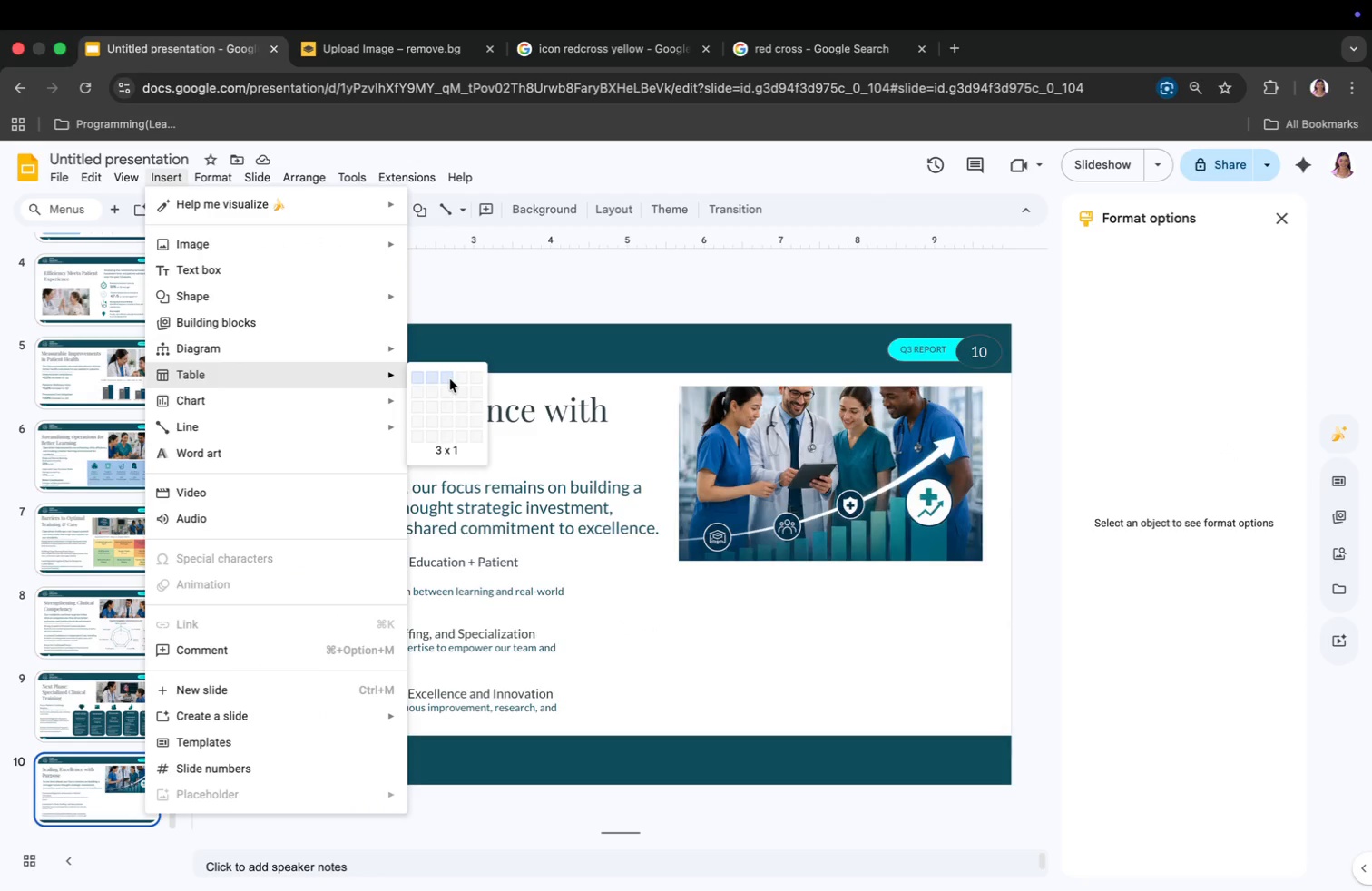 
left_click([456, 378])
 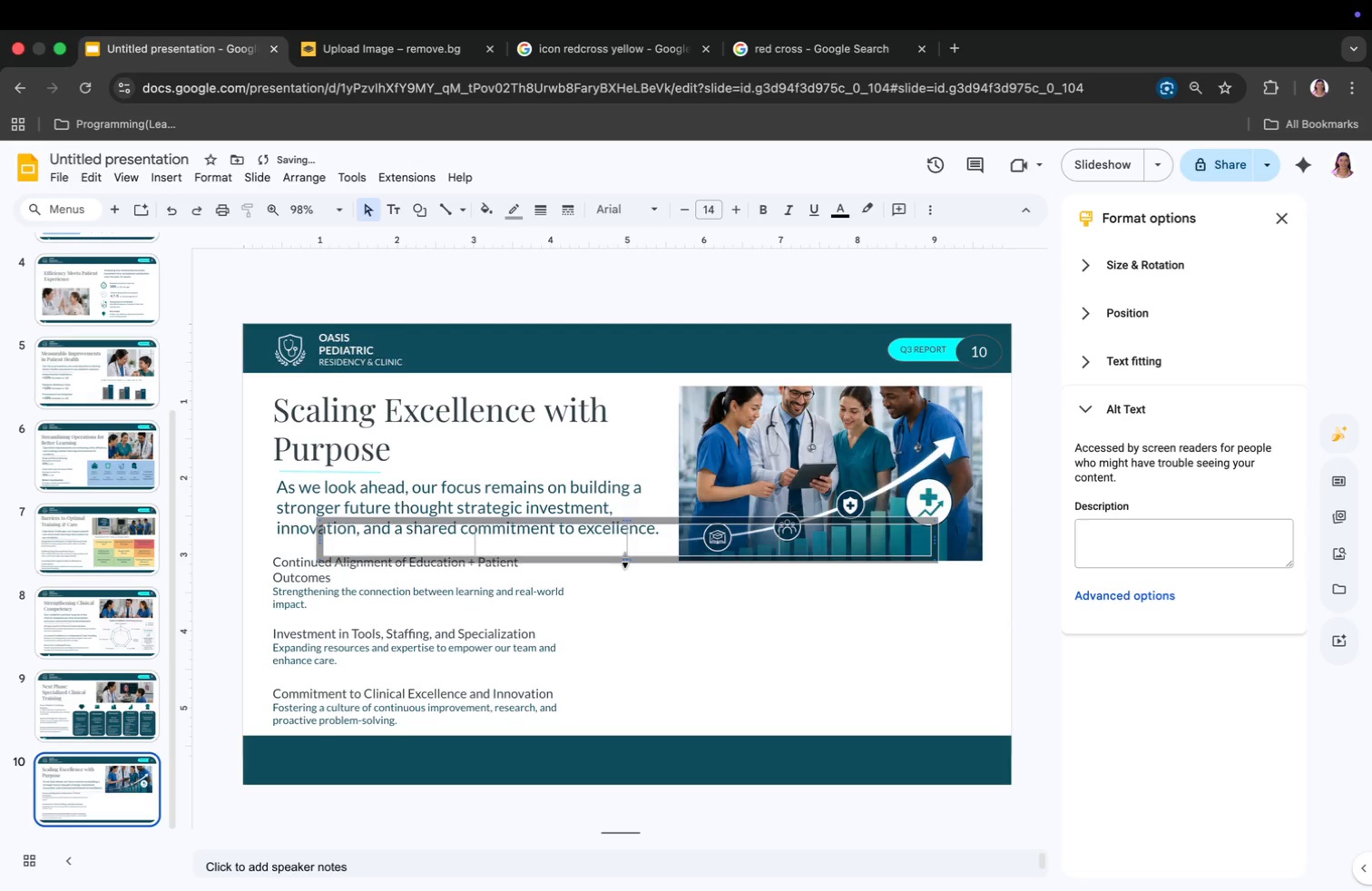 
left_click_drag(start_coordinate=[625, 560], to_coordinate=[638, 685])
 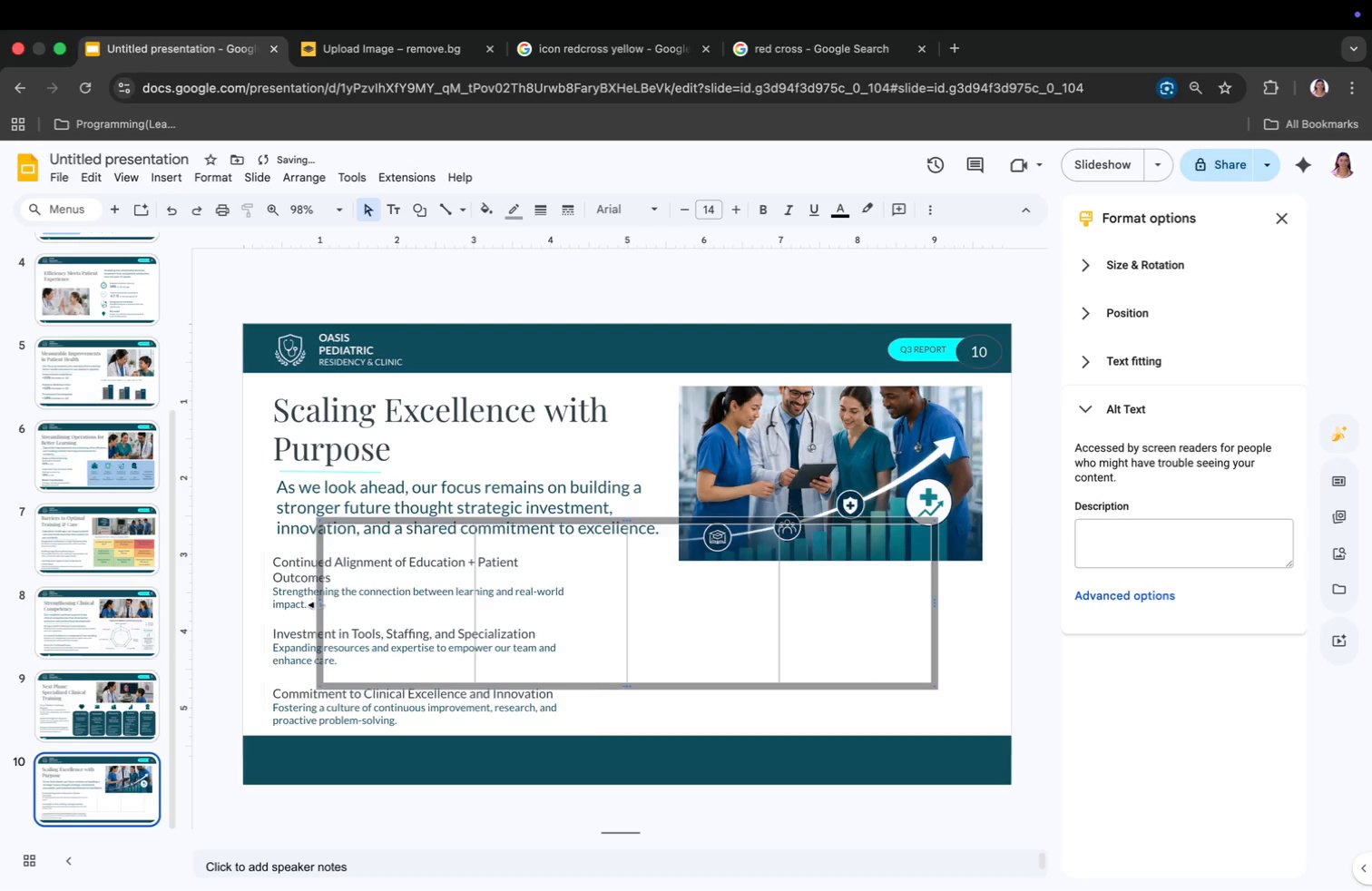 
left_click_drag(start_coordinate=[318, 605], to_coordinate=[573, 645])
 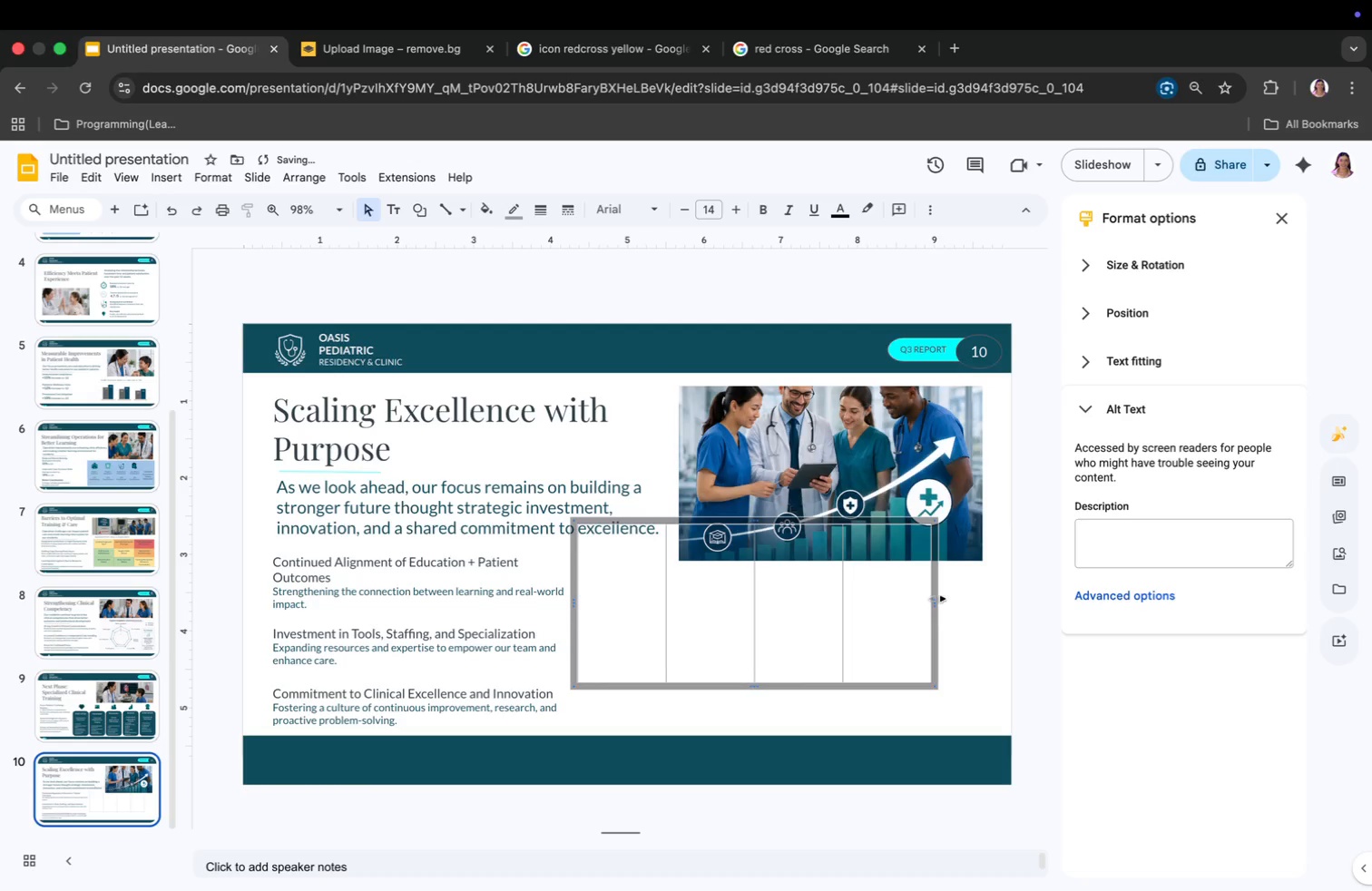 
left_click_drag(start_coordinate=[934, 600], to_coordinate=[1002, 631])
 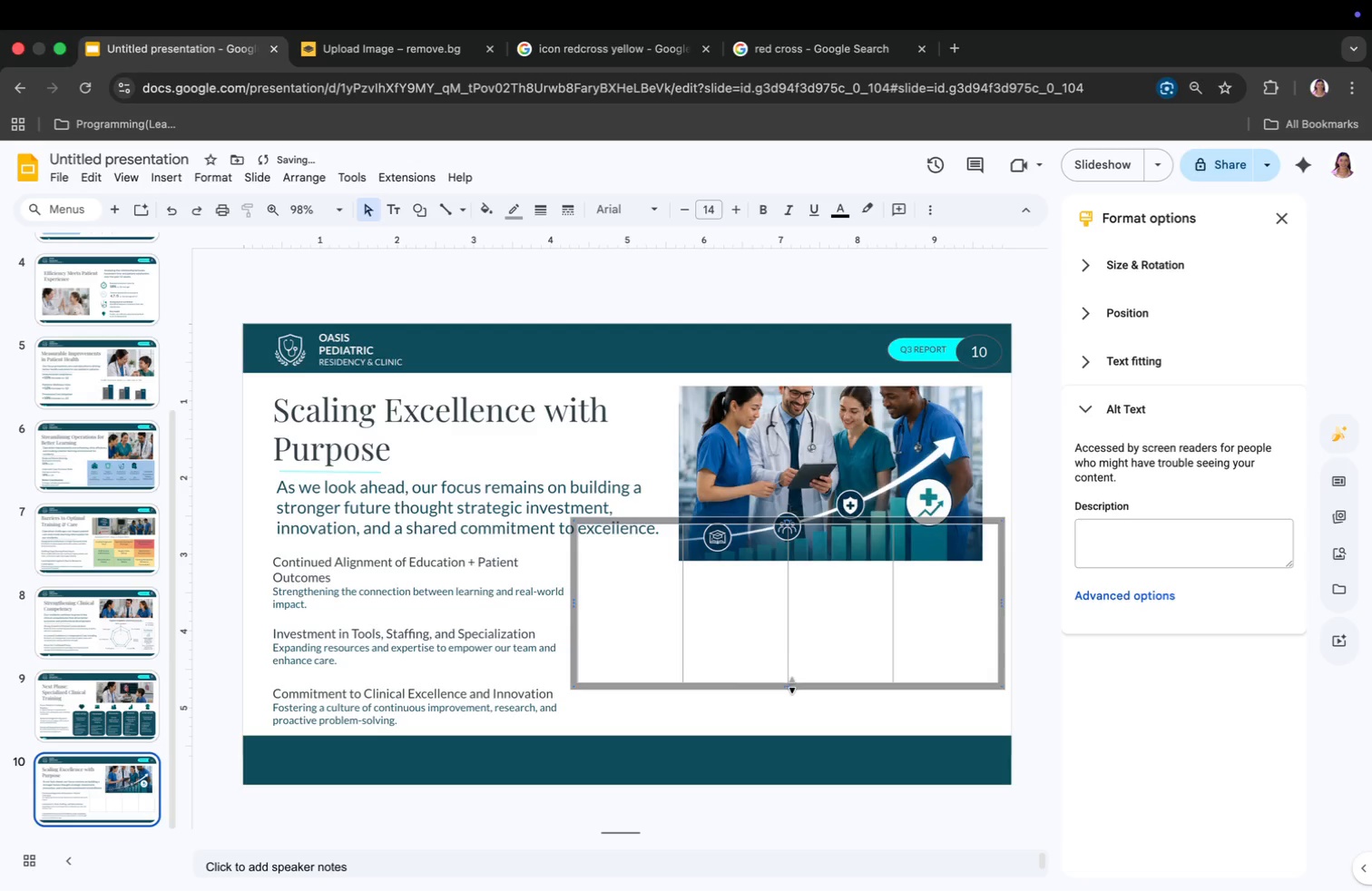 
left_click_drag(start_coordinate=[789, 687], to_coordinate=[785, 734])
 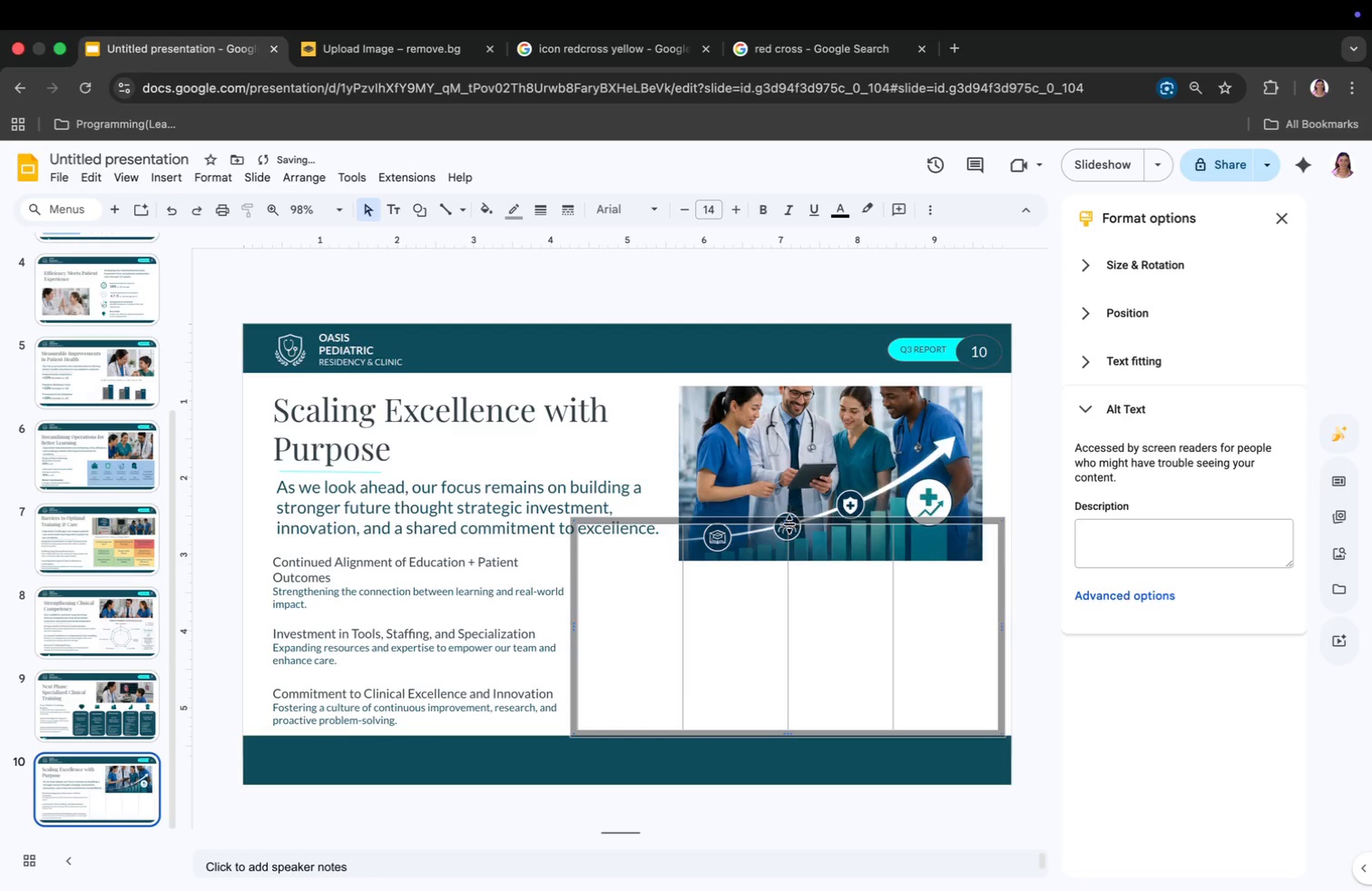 
left_click_drag(start_coordinate=[789, 522], to_coordinate=[784, 563])
 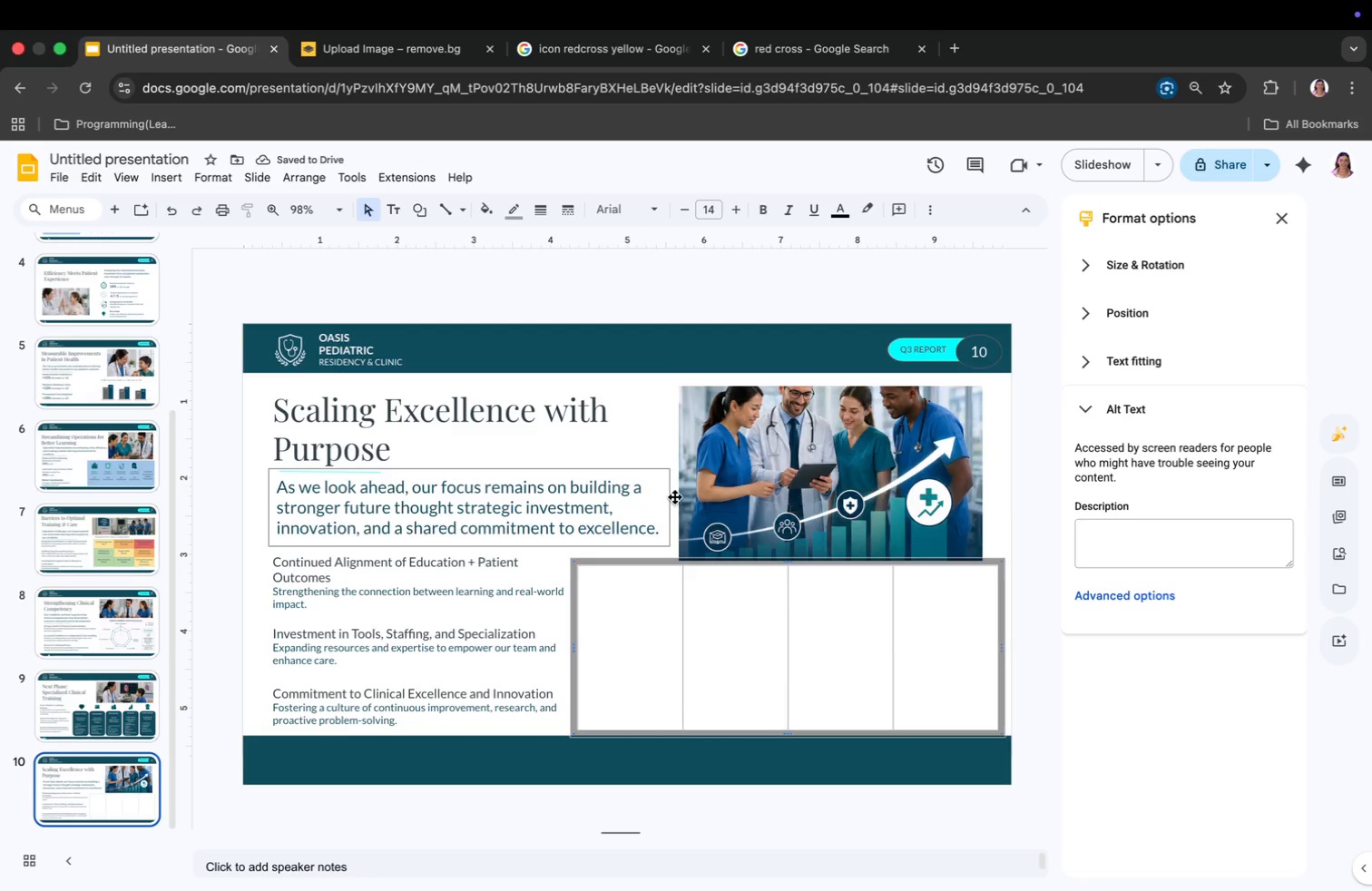 
left_click([987, 500])
 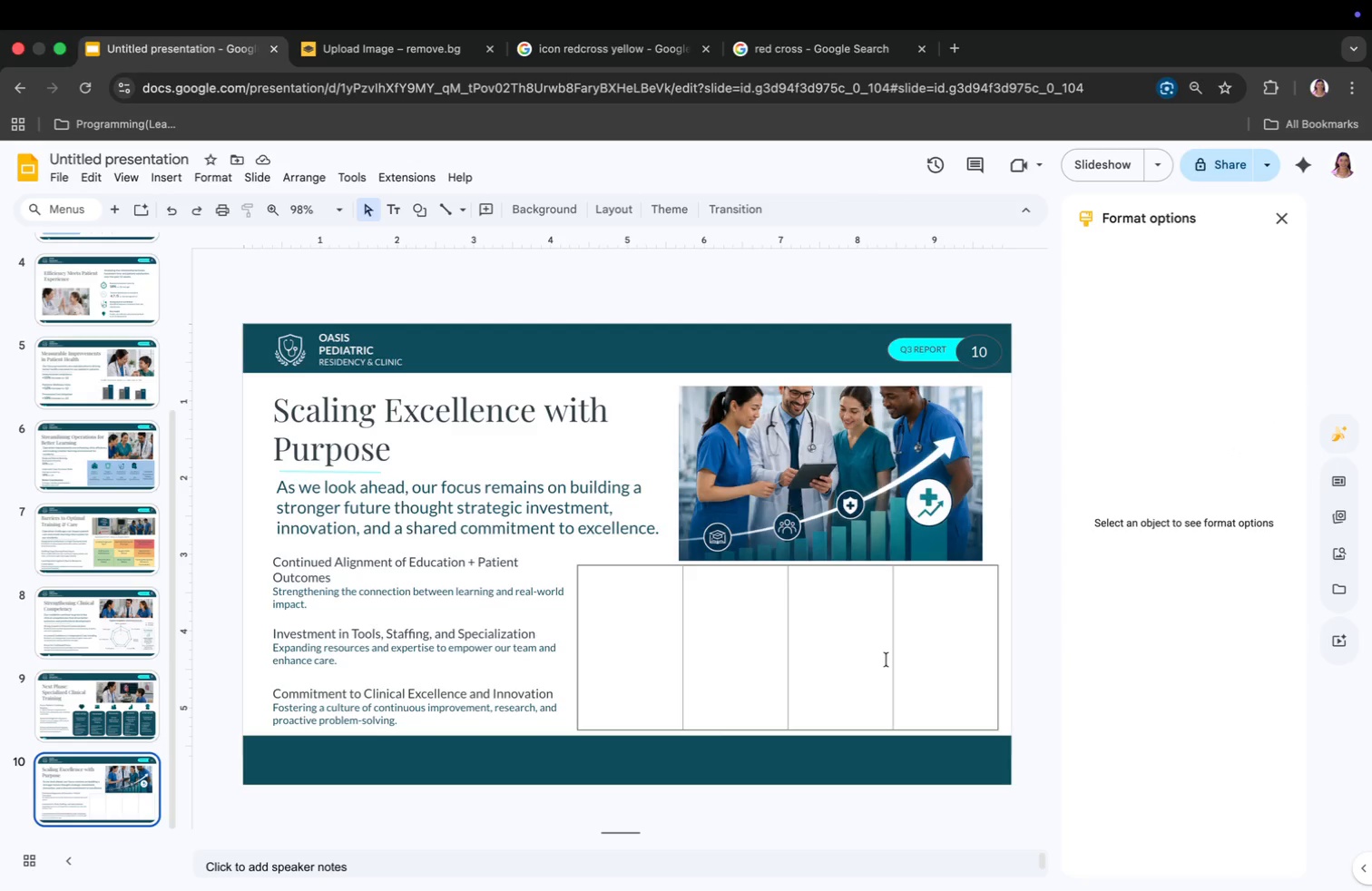 
left_click([632, 646])
 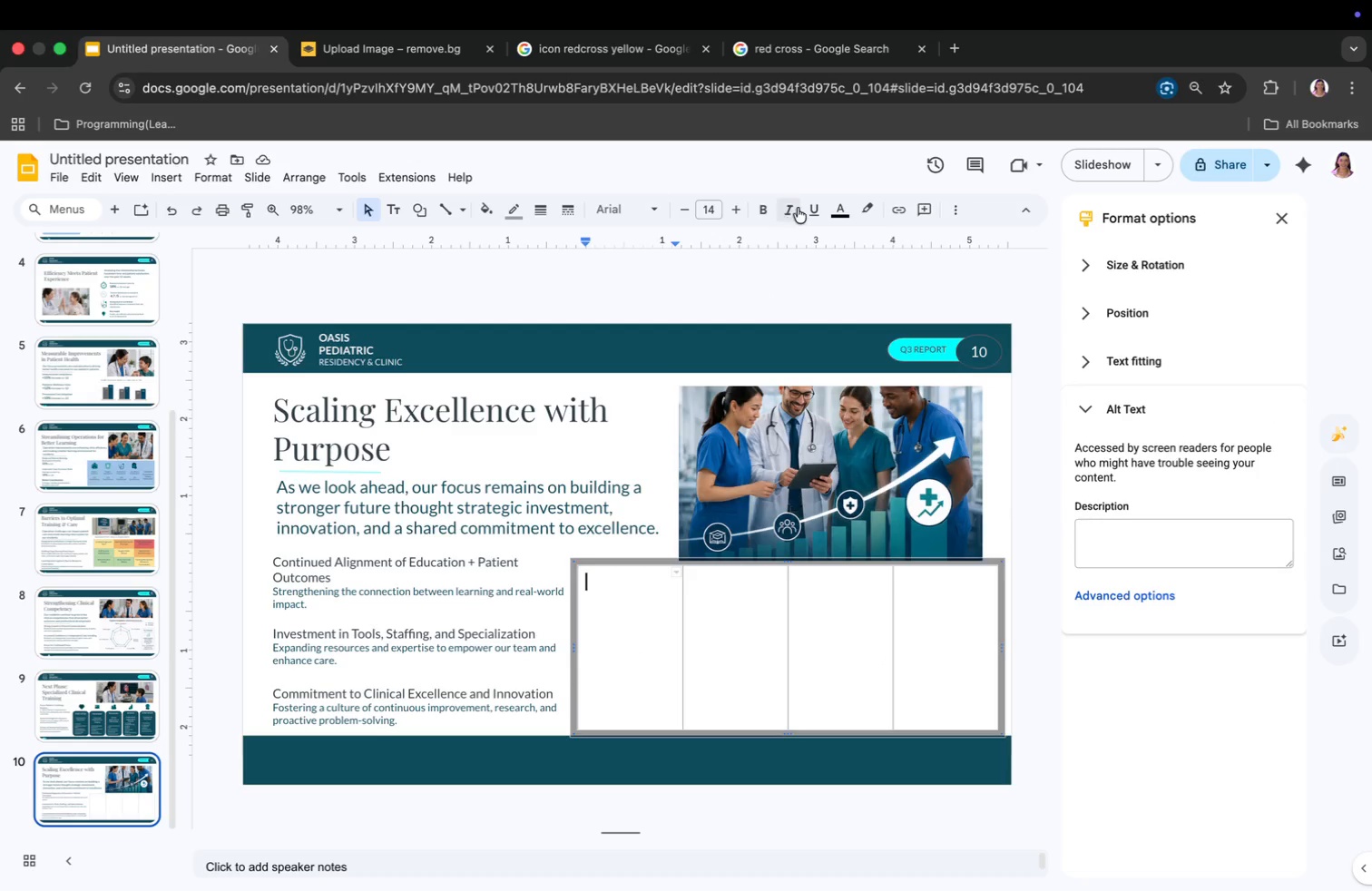 
left_click([625, 211])
 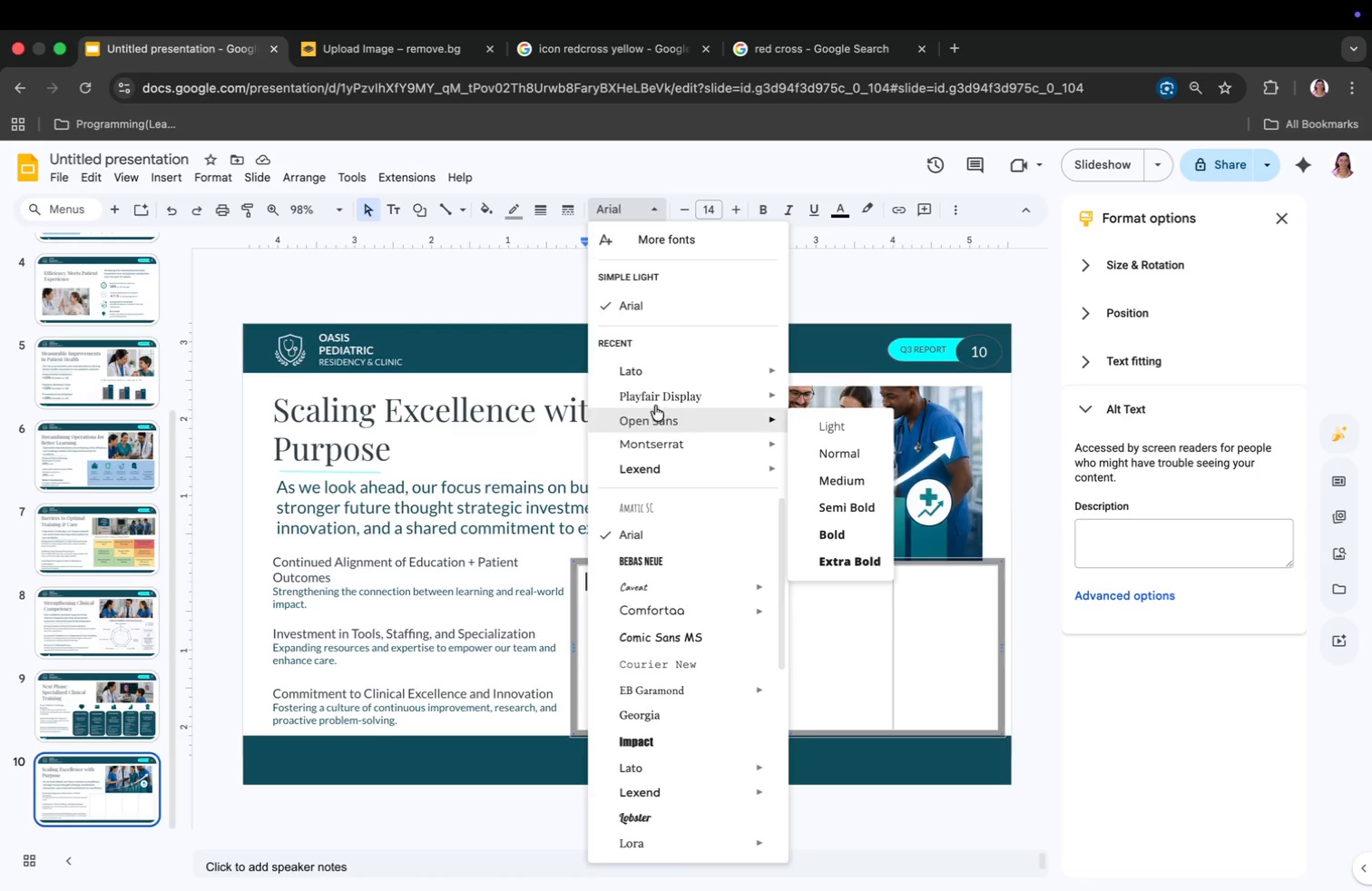 
left_click([654, 369])
 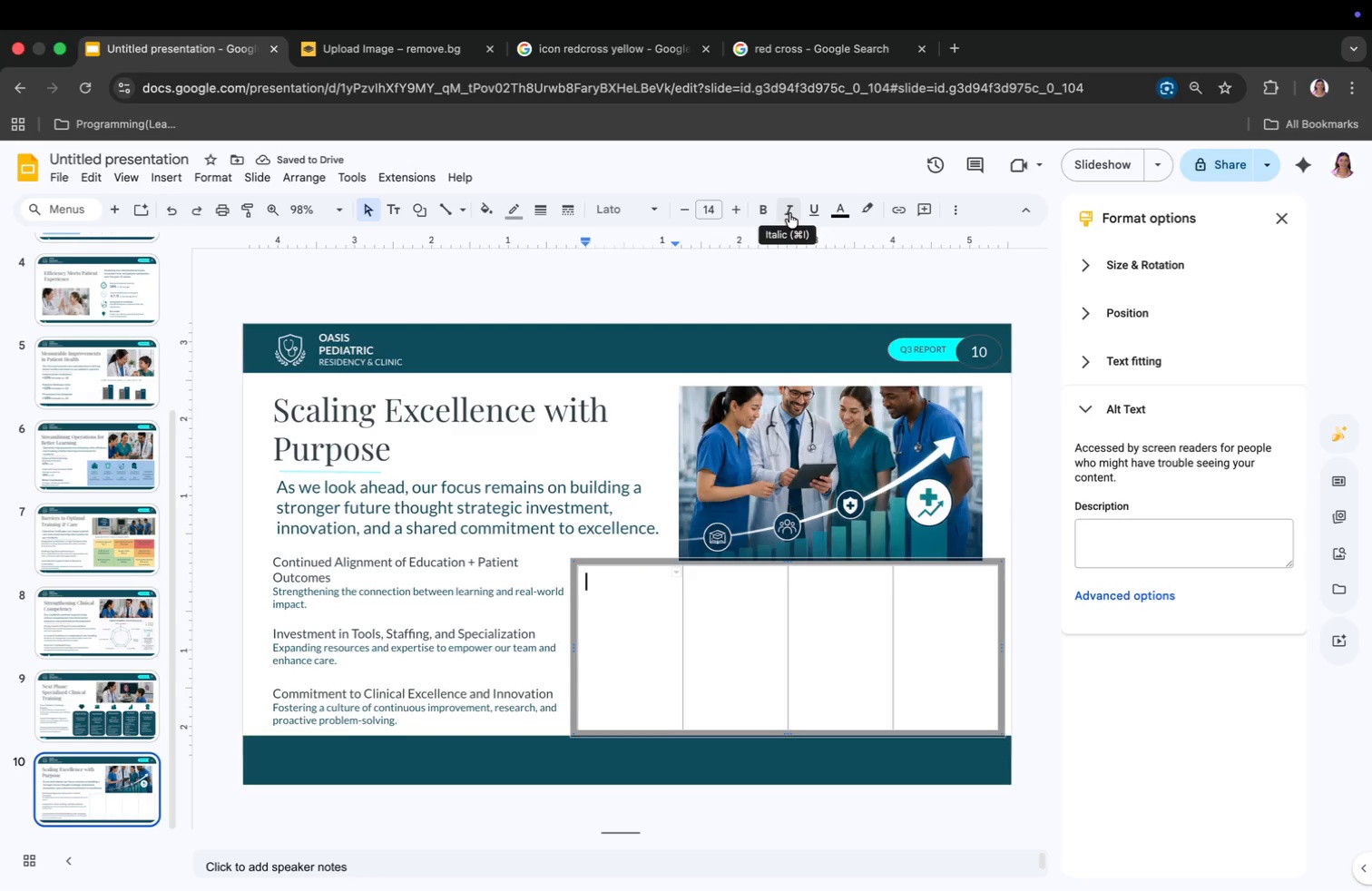 
left_click([65, 543])
 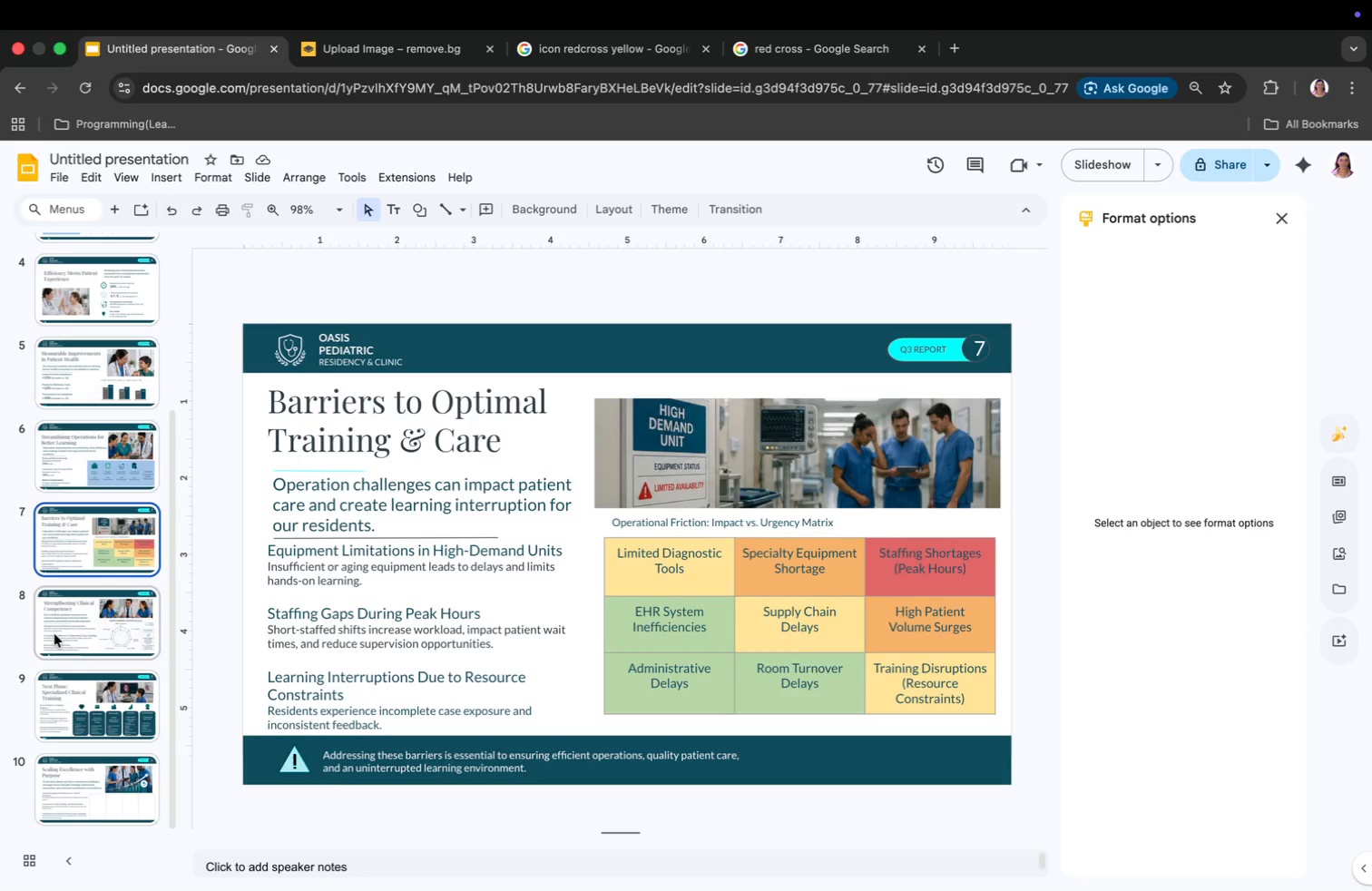 
left_click([54, 635])
 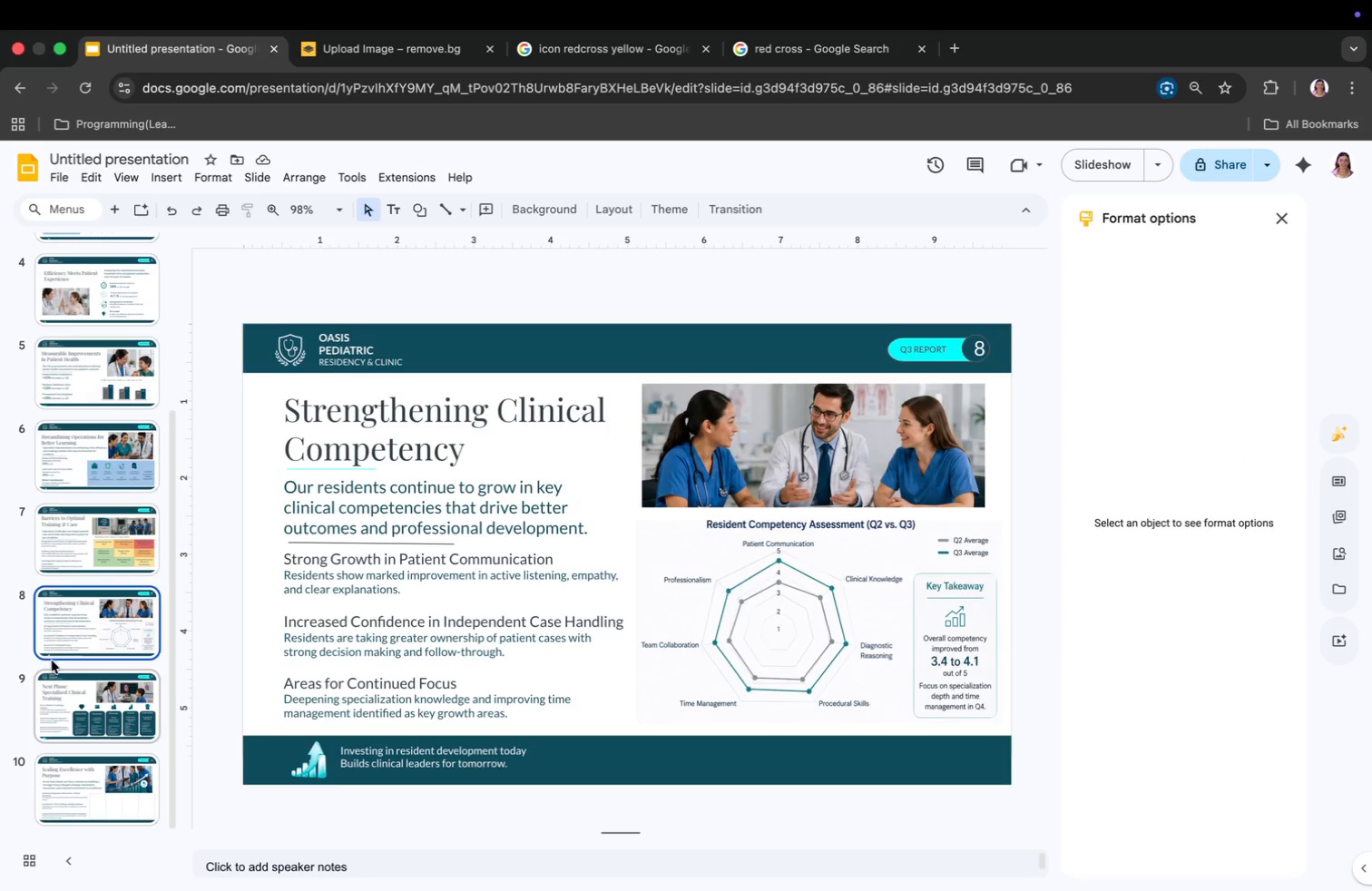 
left_click([52, 669])
 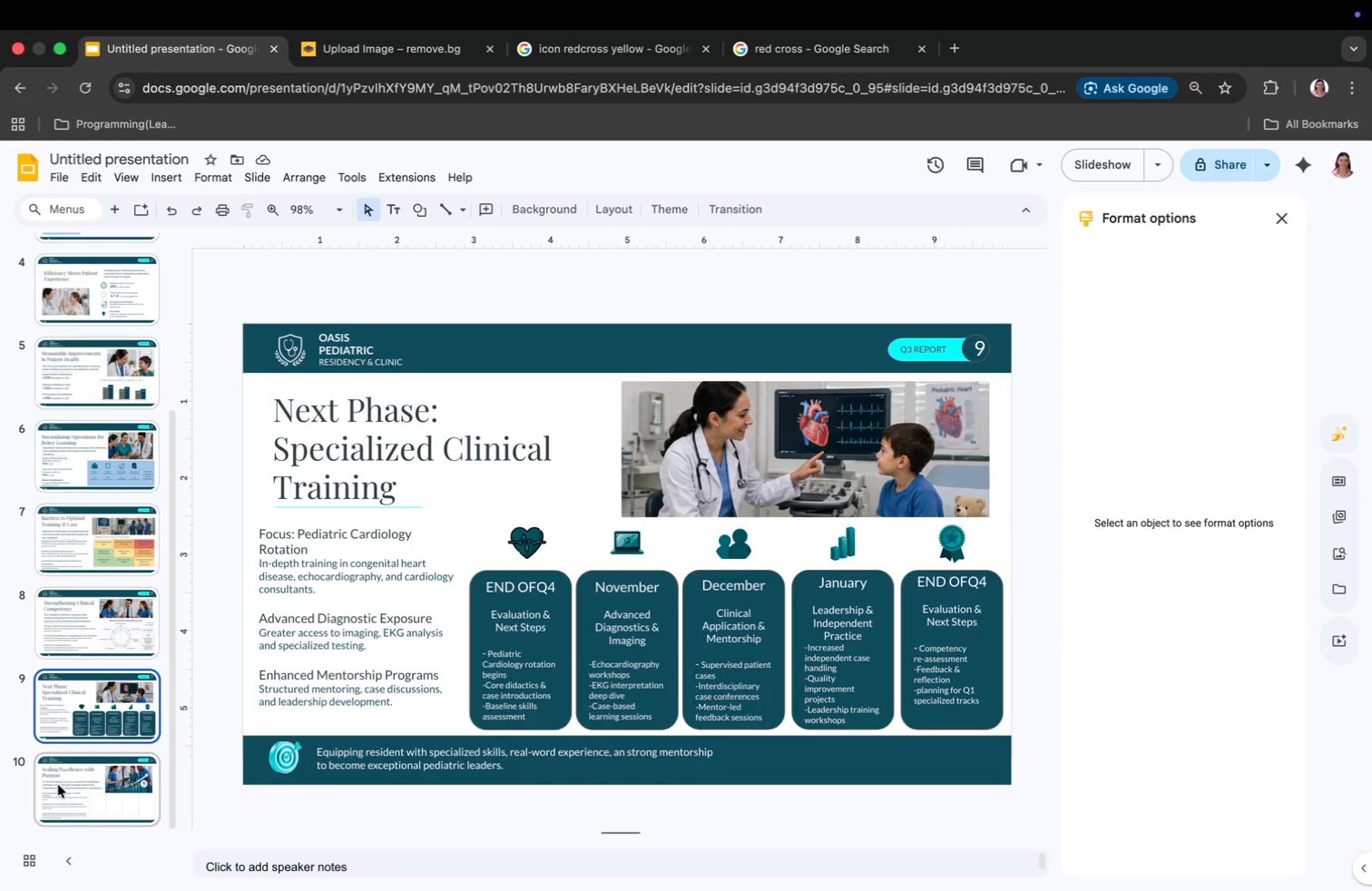 
left_click([58, 789])
 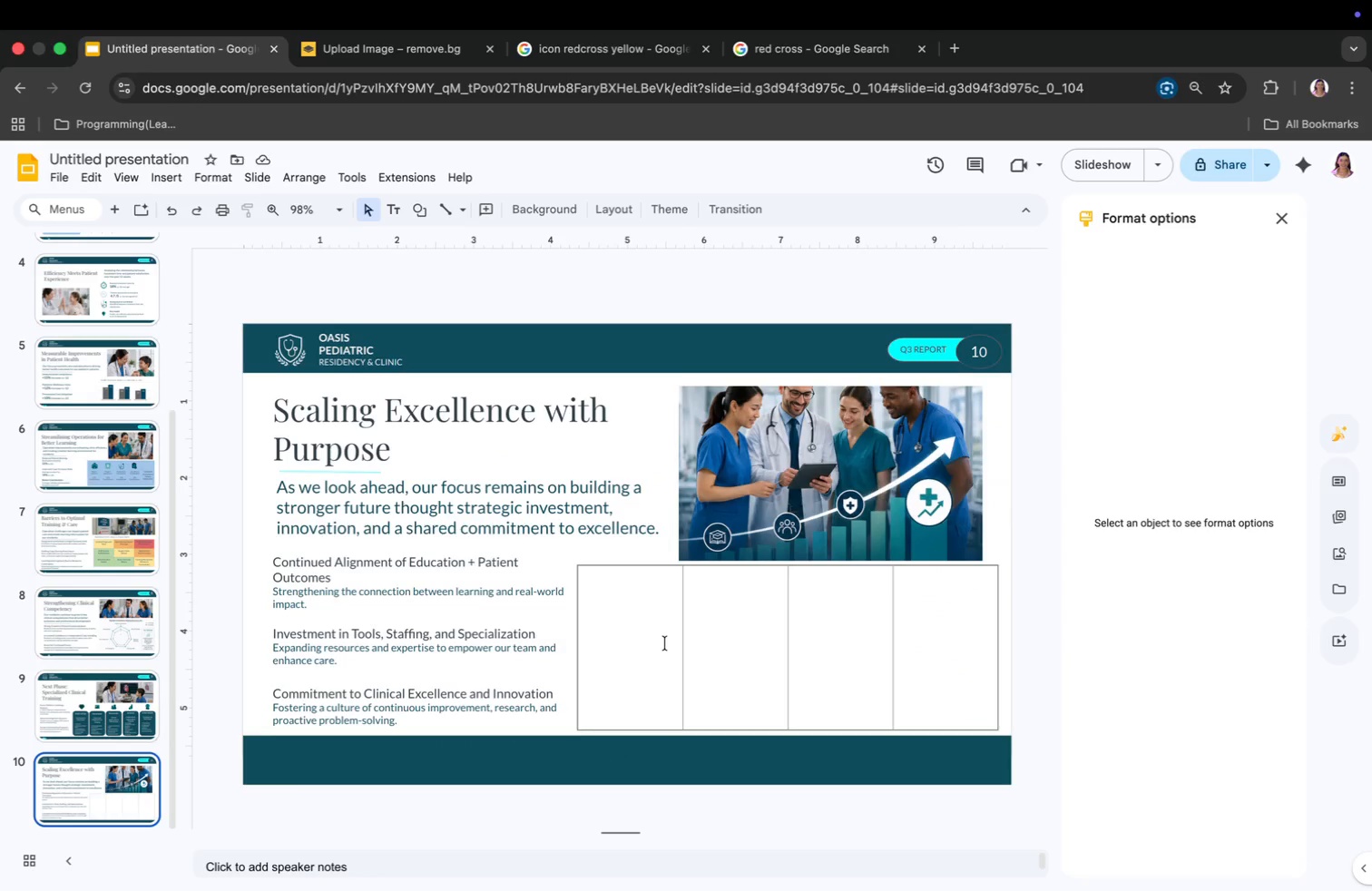 
left_click([665, 643])
 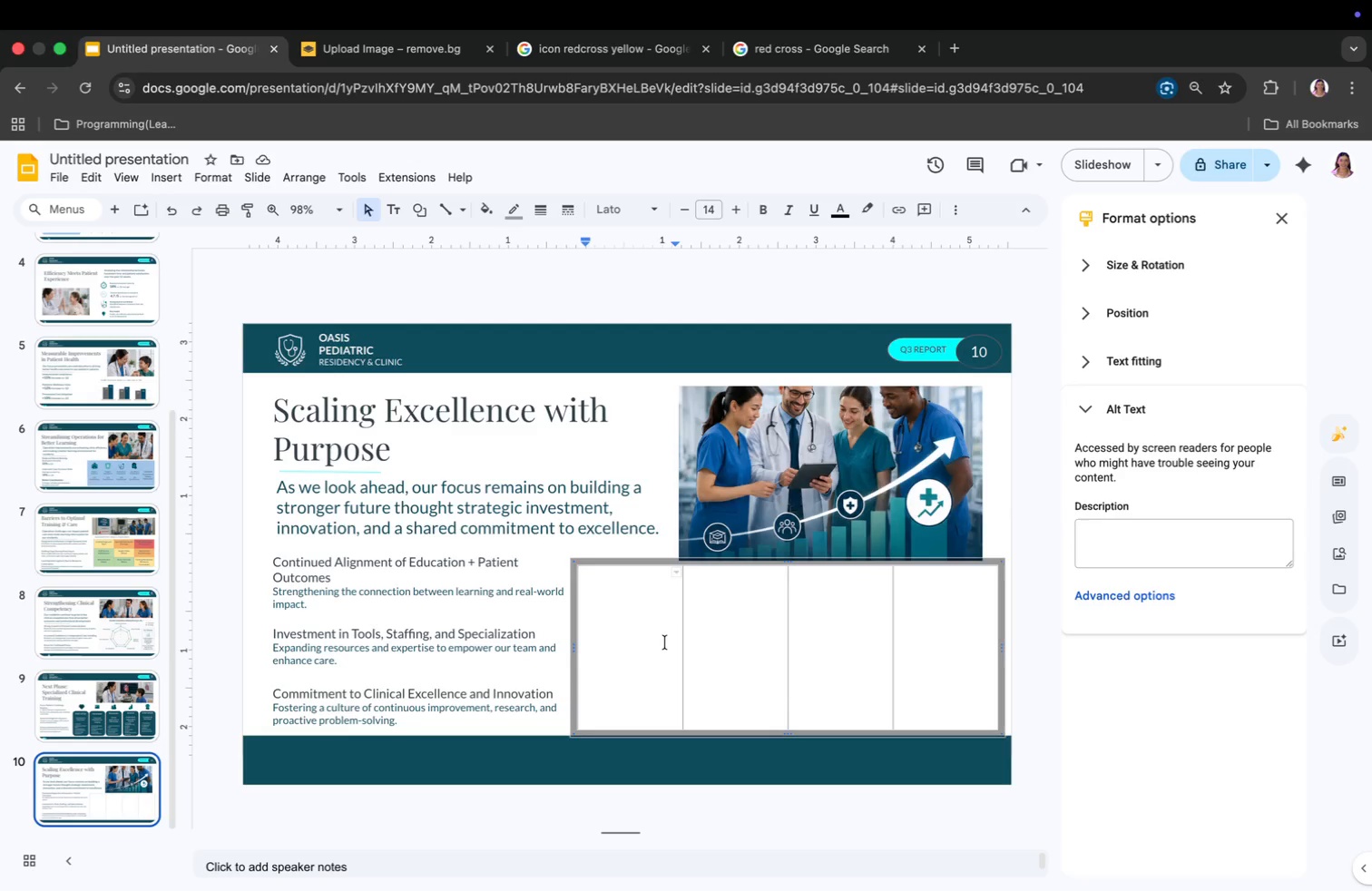 
left_click([664, 639])
 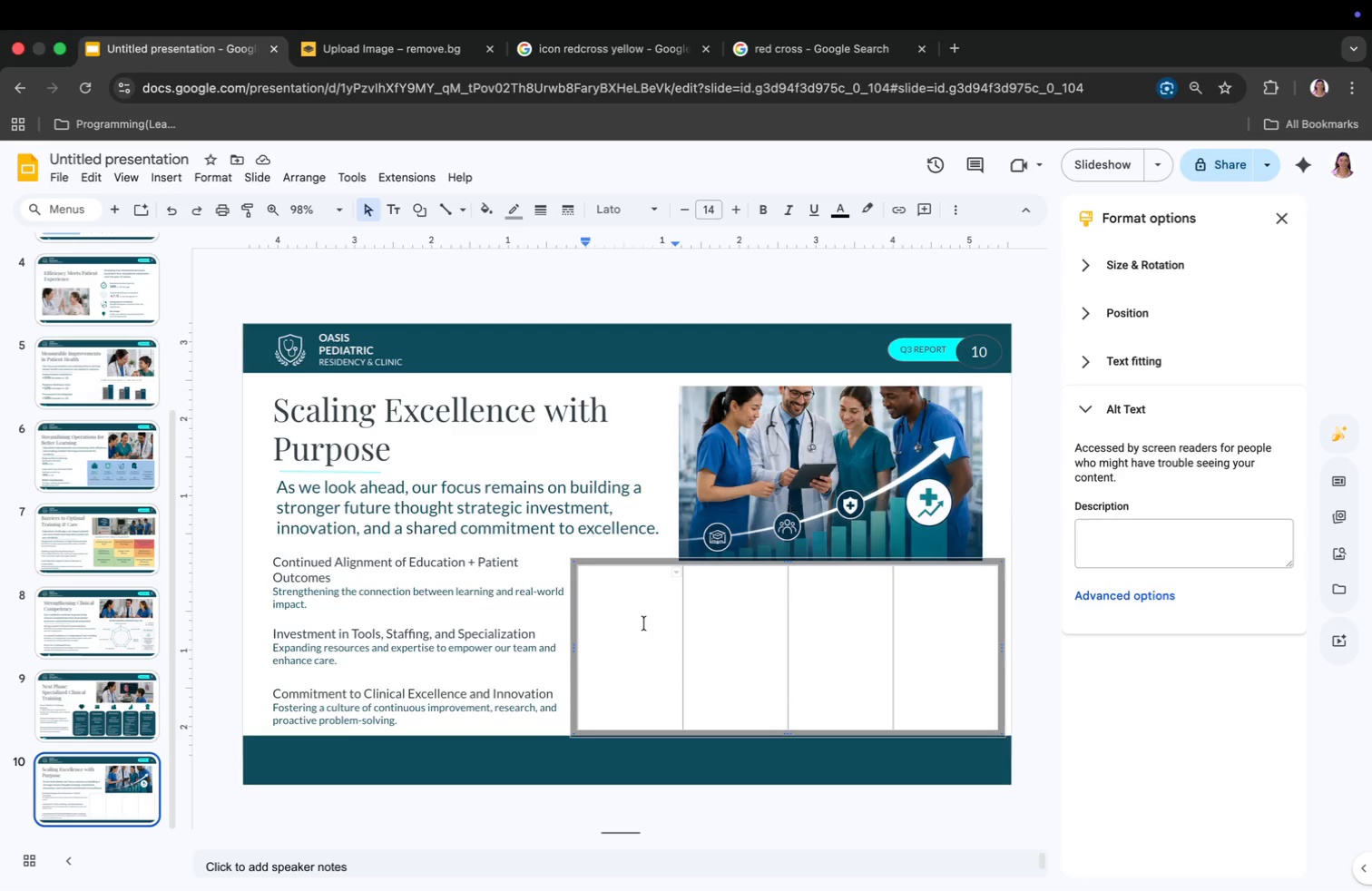 
left_click_drag(start_coordinate=[626, 604], to_coordinate=[929, 692])
 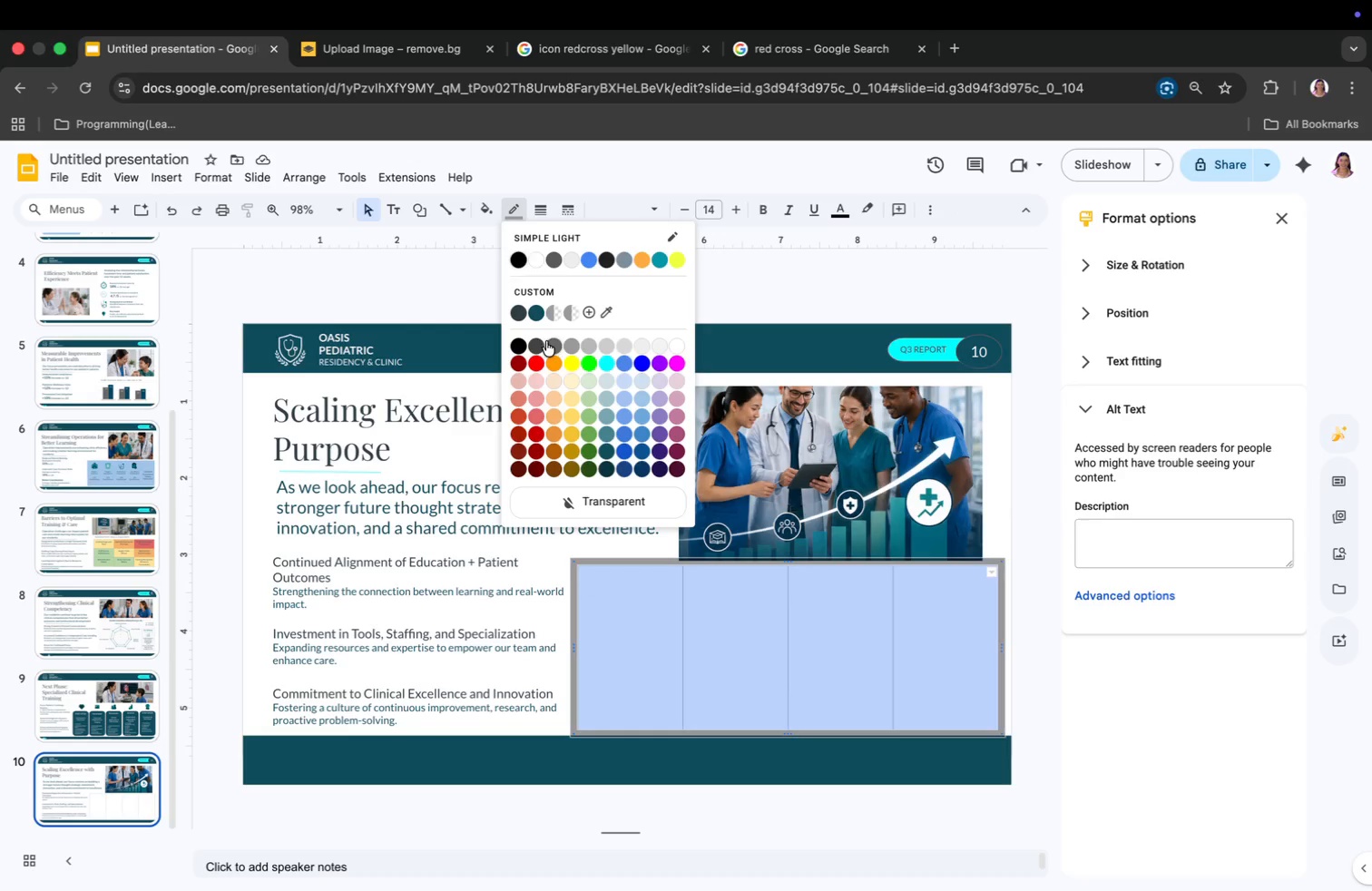 
left_click([533, 317])
 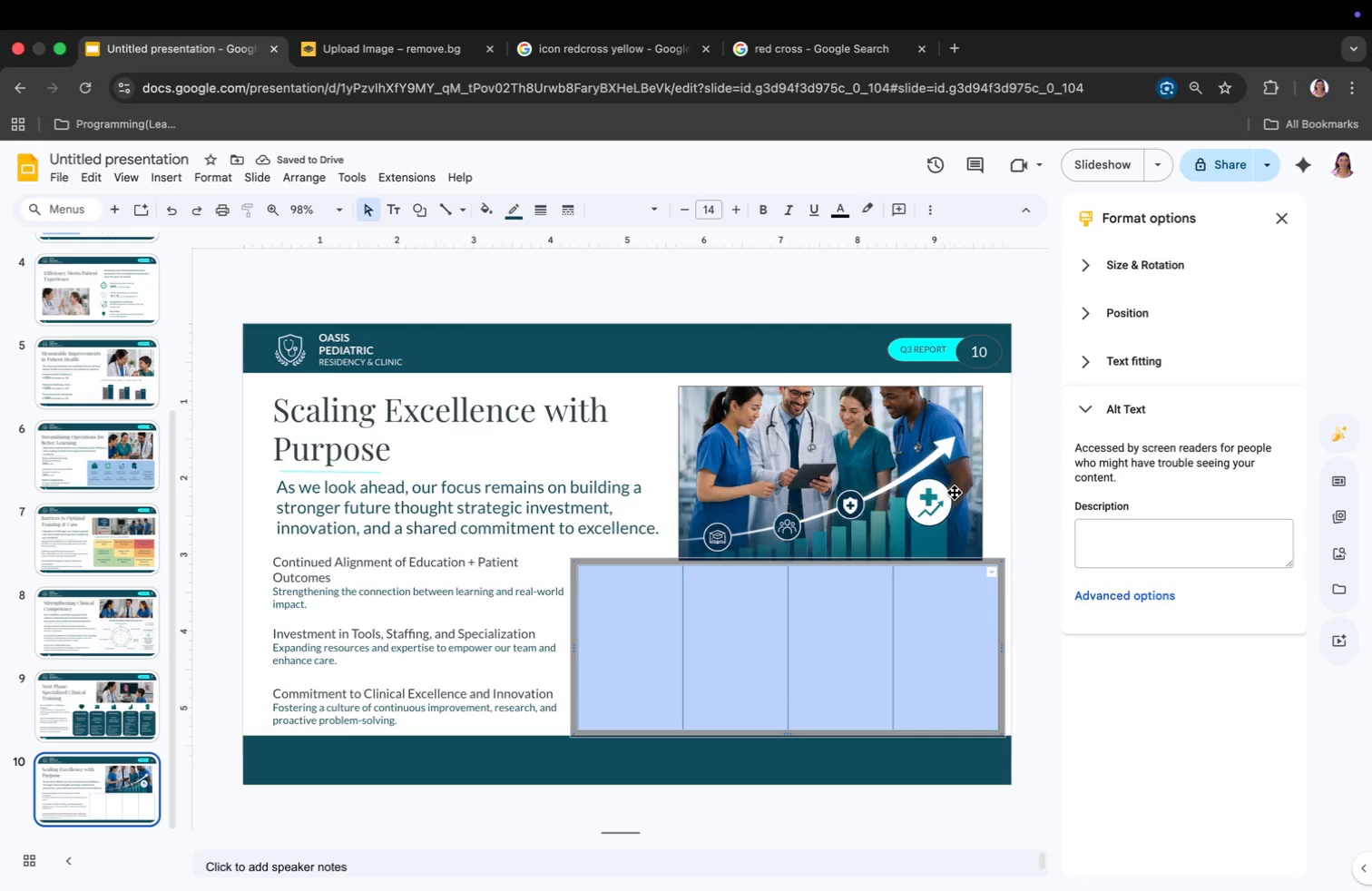 
left_click([1001, 506])
 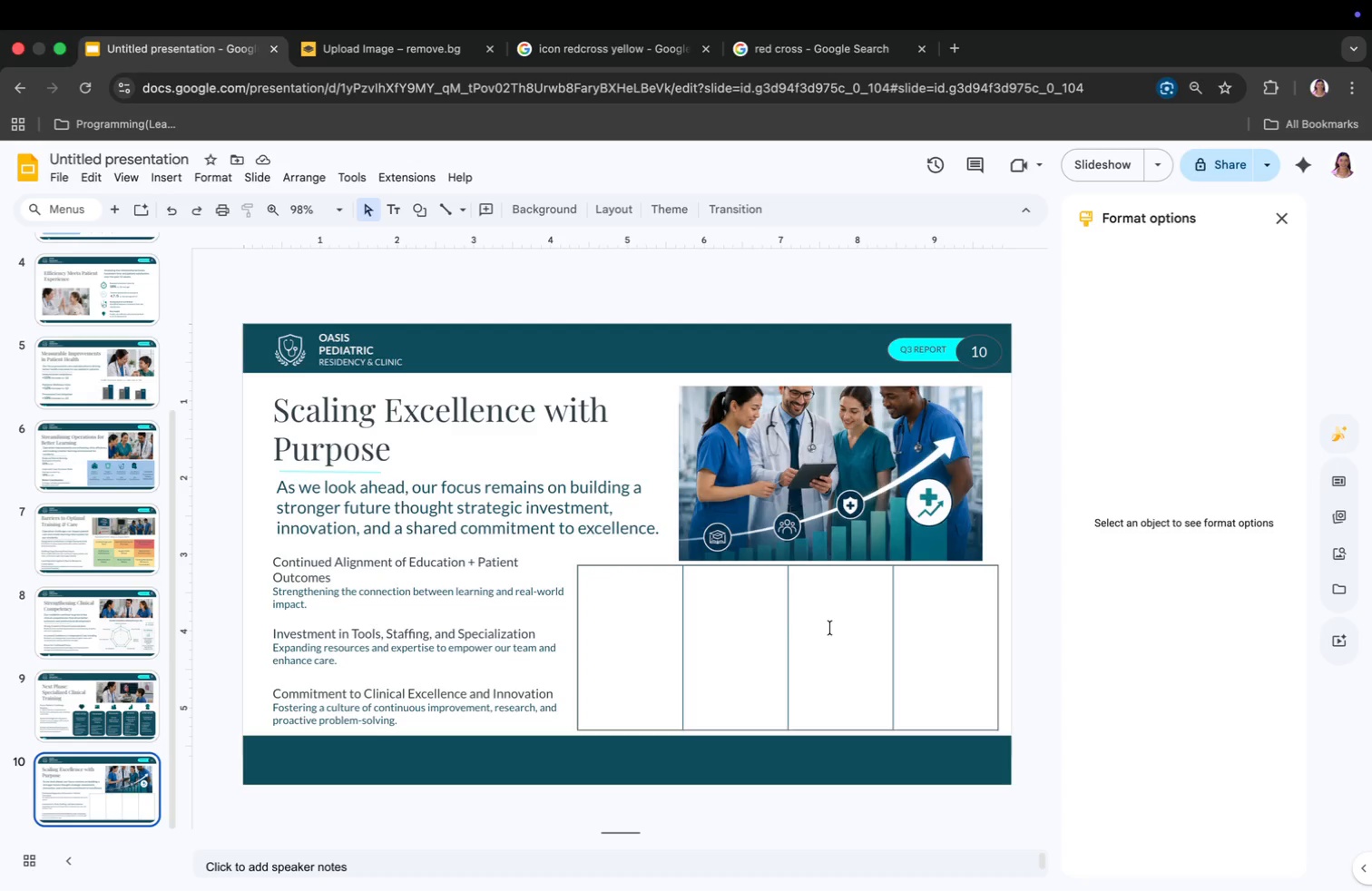 
left_click([650, 620])
 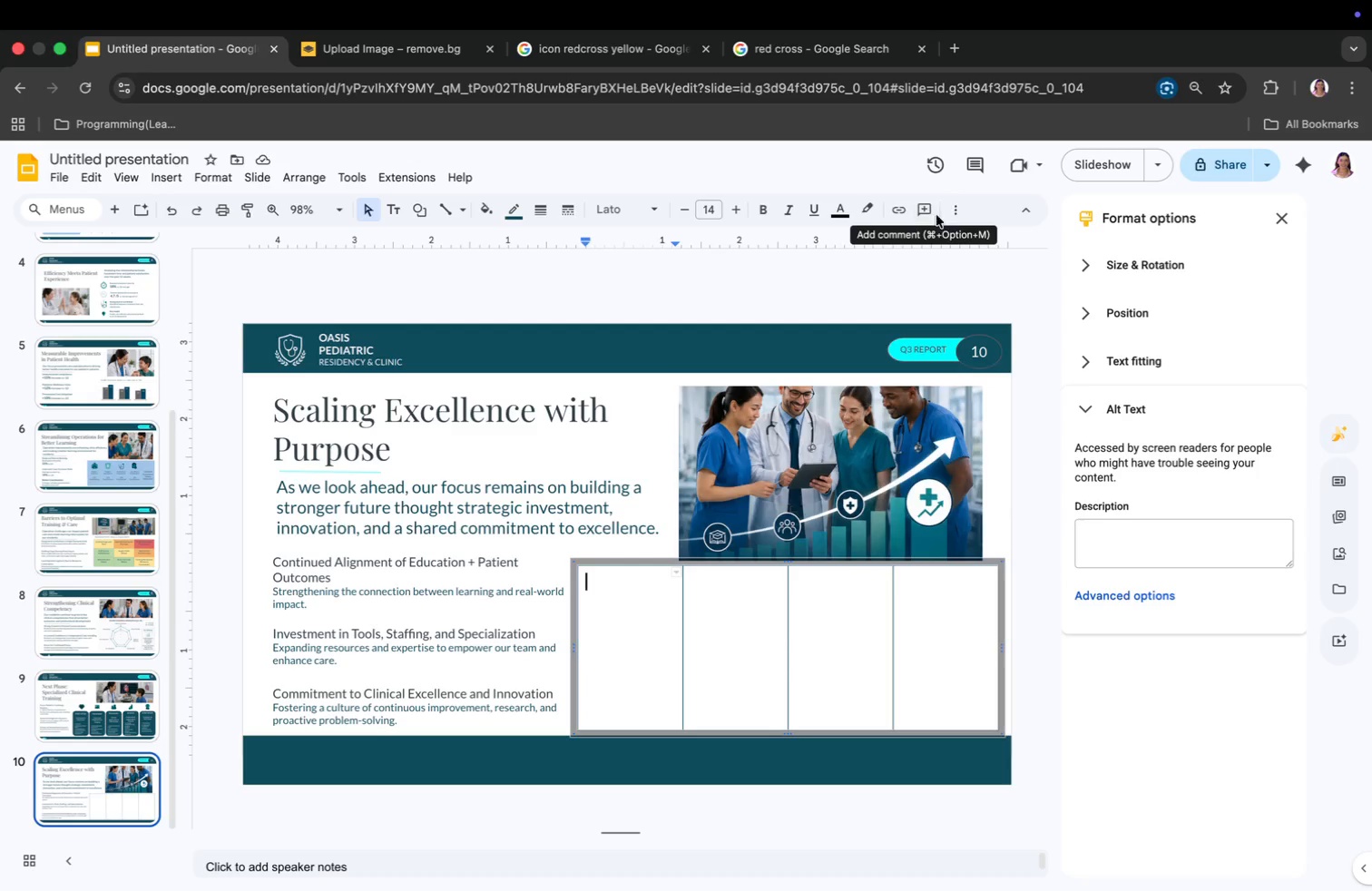 
left_click([952, 210])
 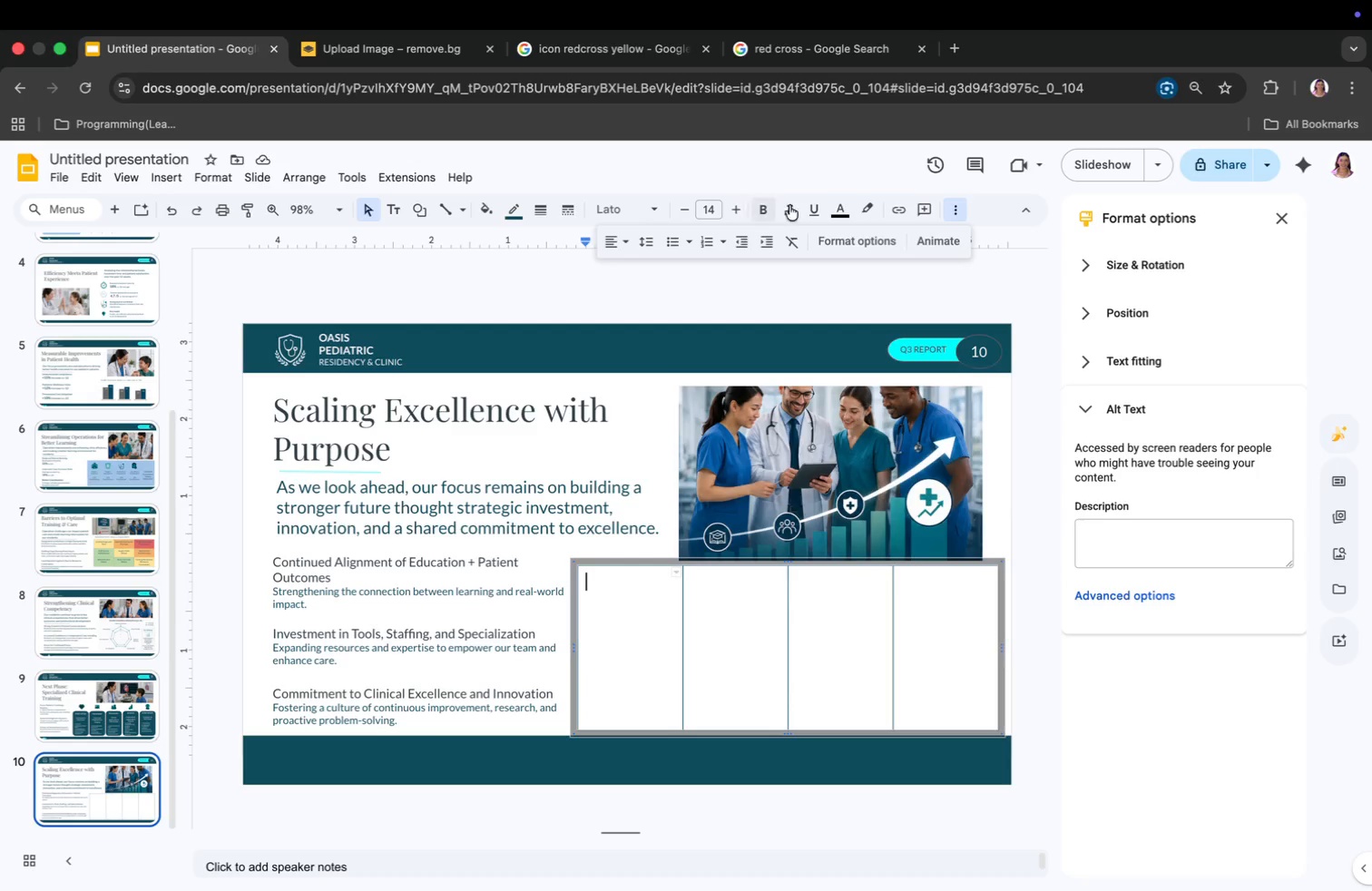 
left_click([838, 205])
 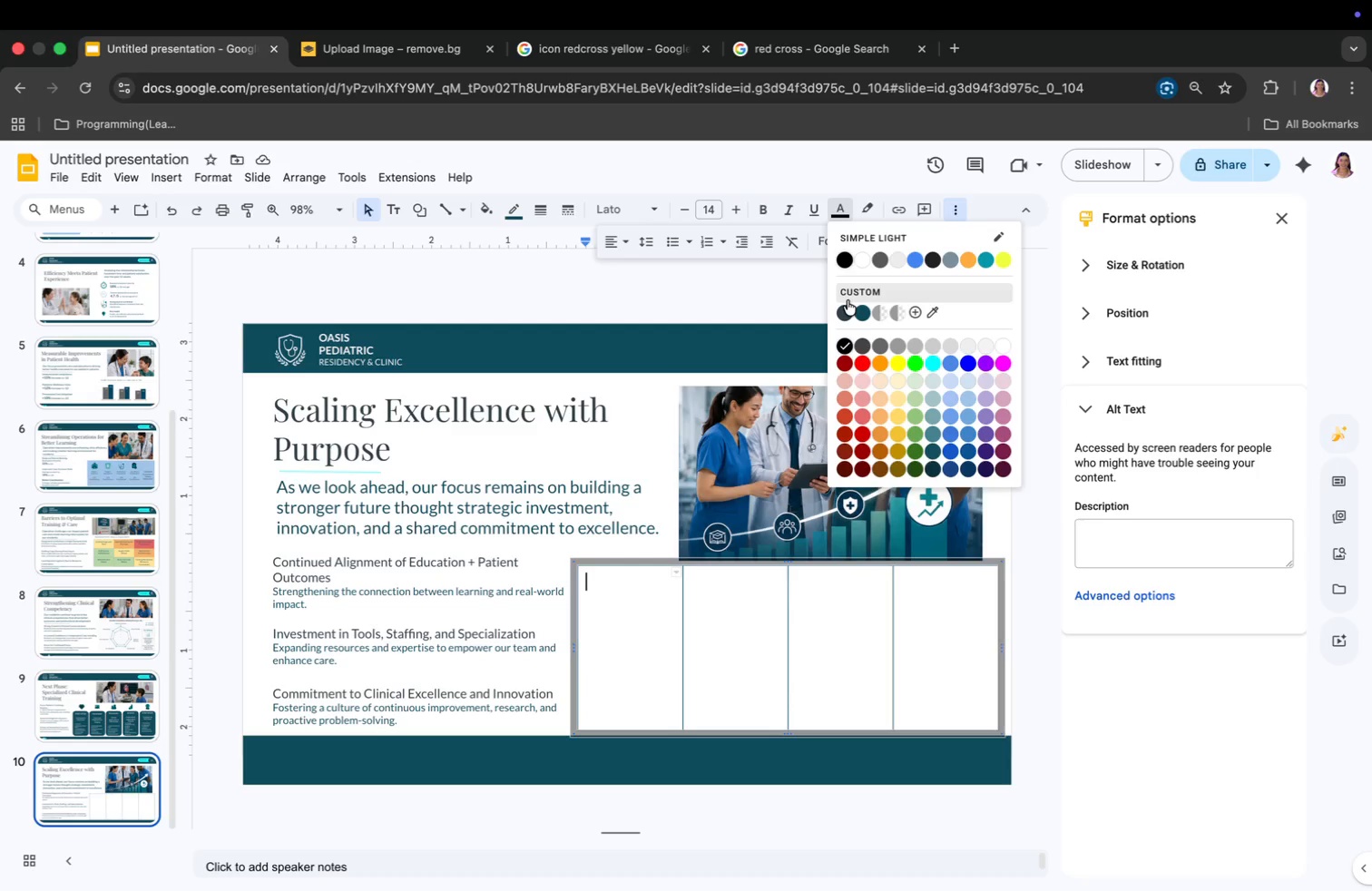 
left_click([847, 310])
 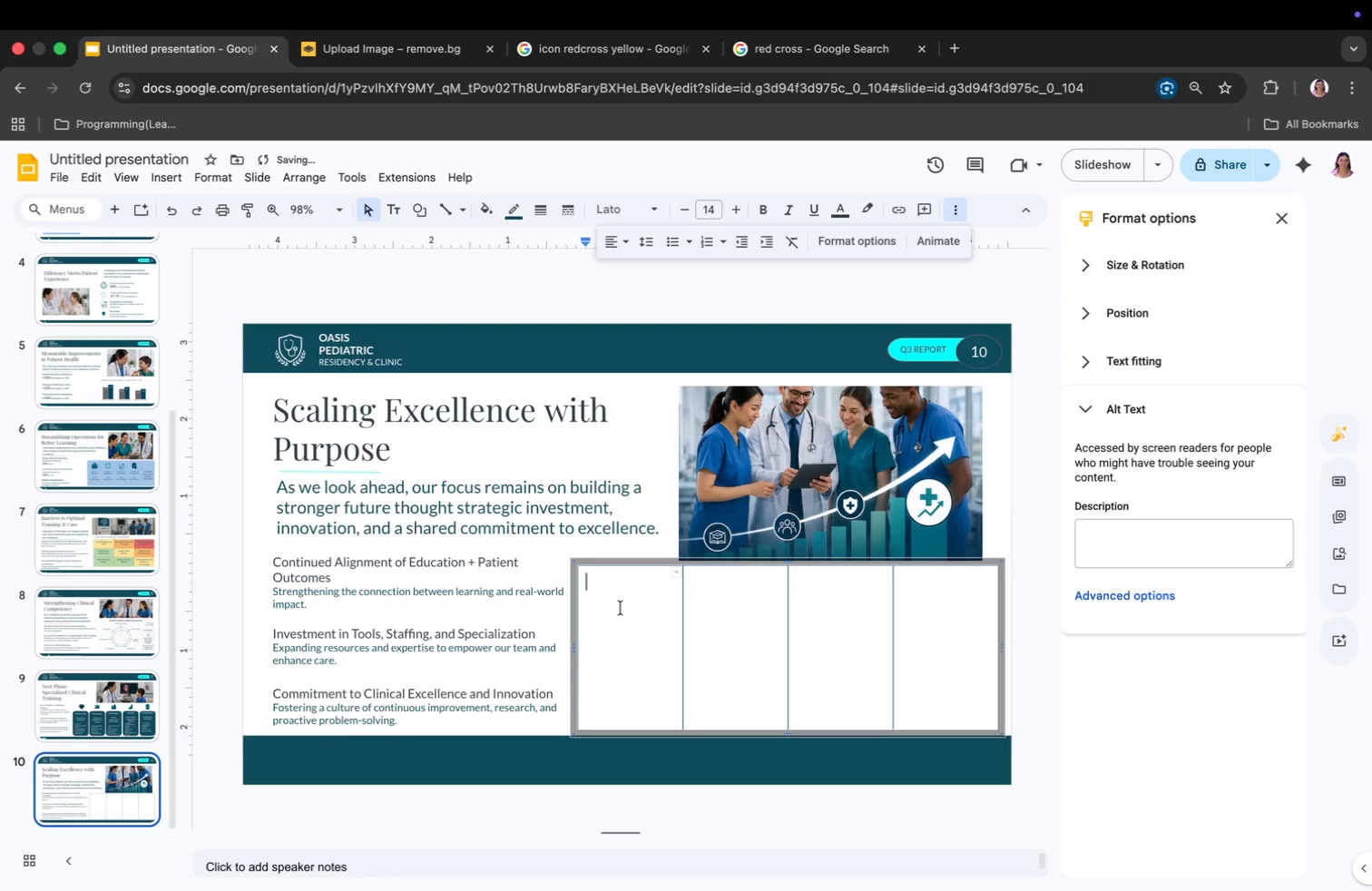 
mouse_move([632, 213])
 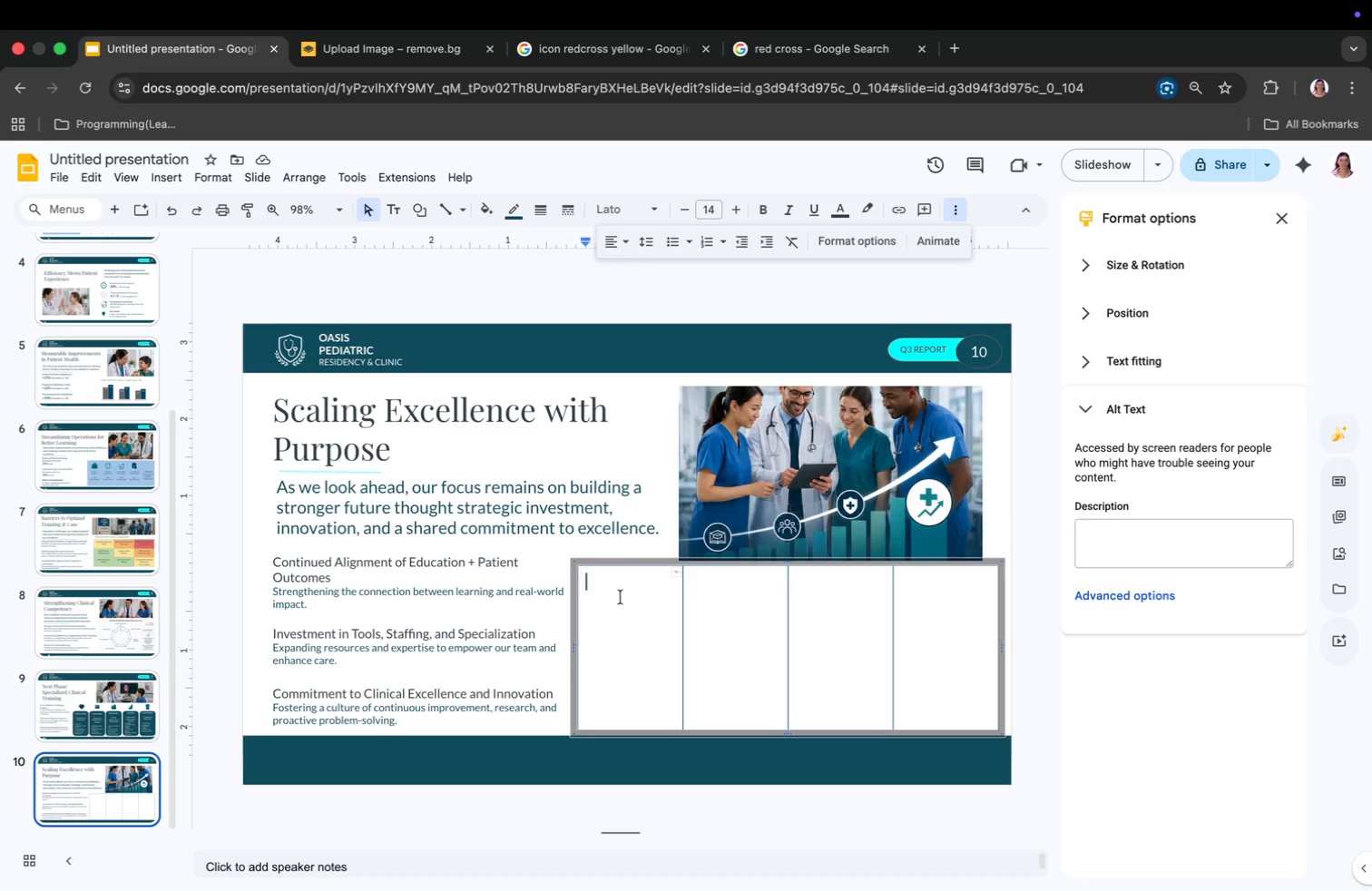 
left_click([621, 595])
 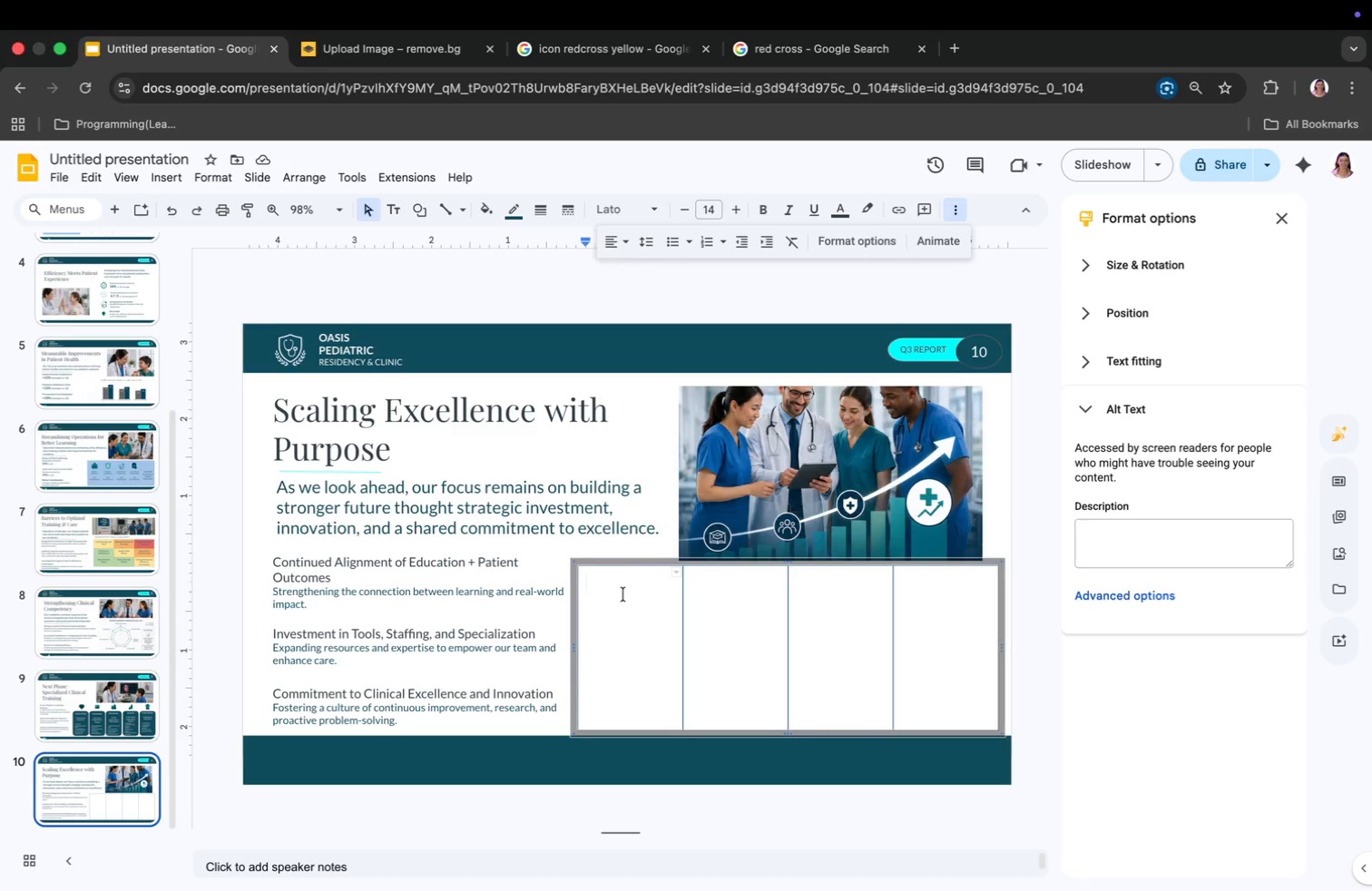 
type(Delivering better doctors,)
 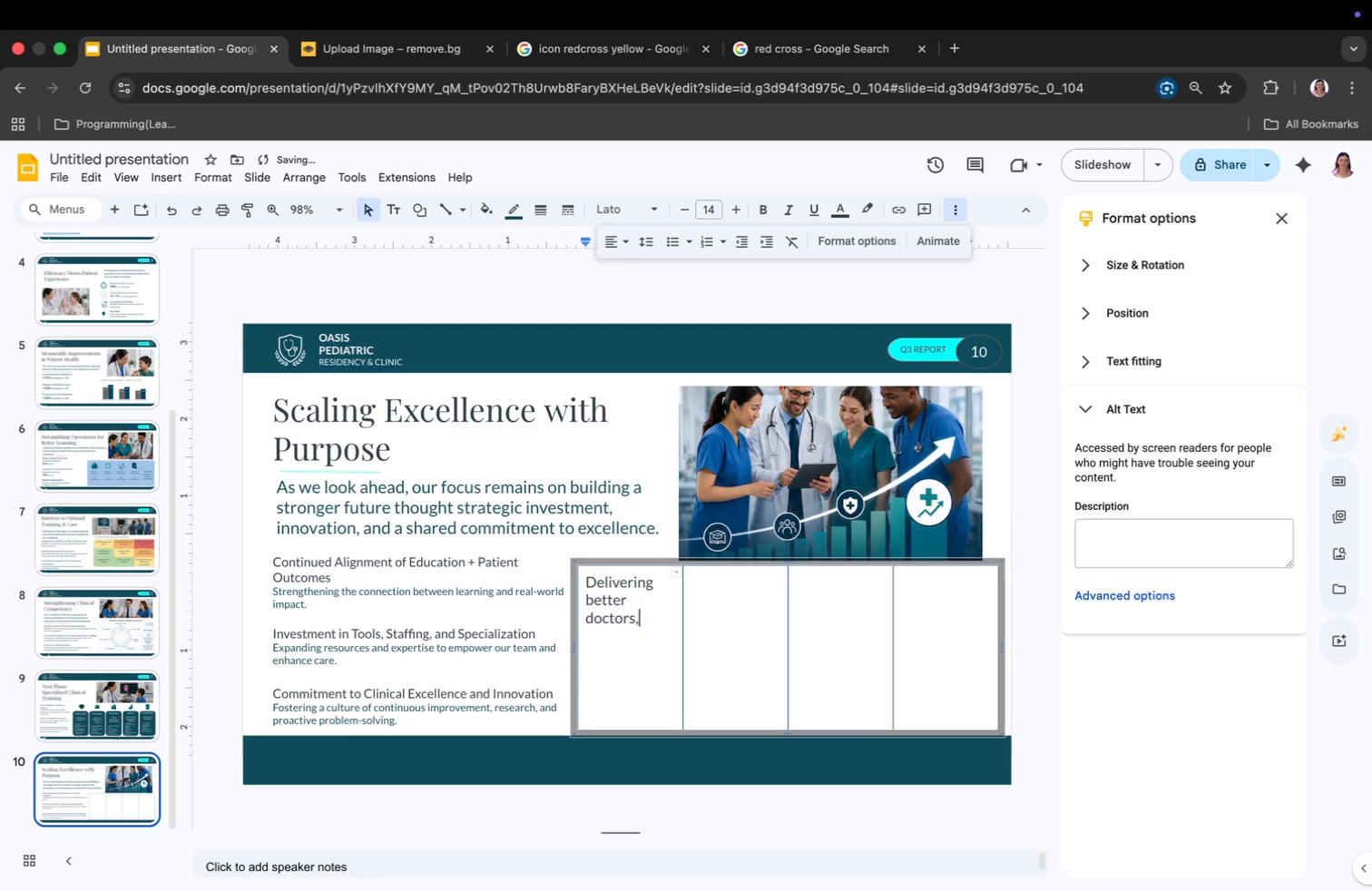 
key(Meta+CommandLeft)
 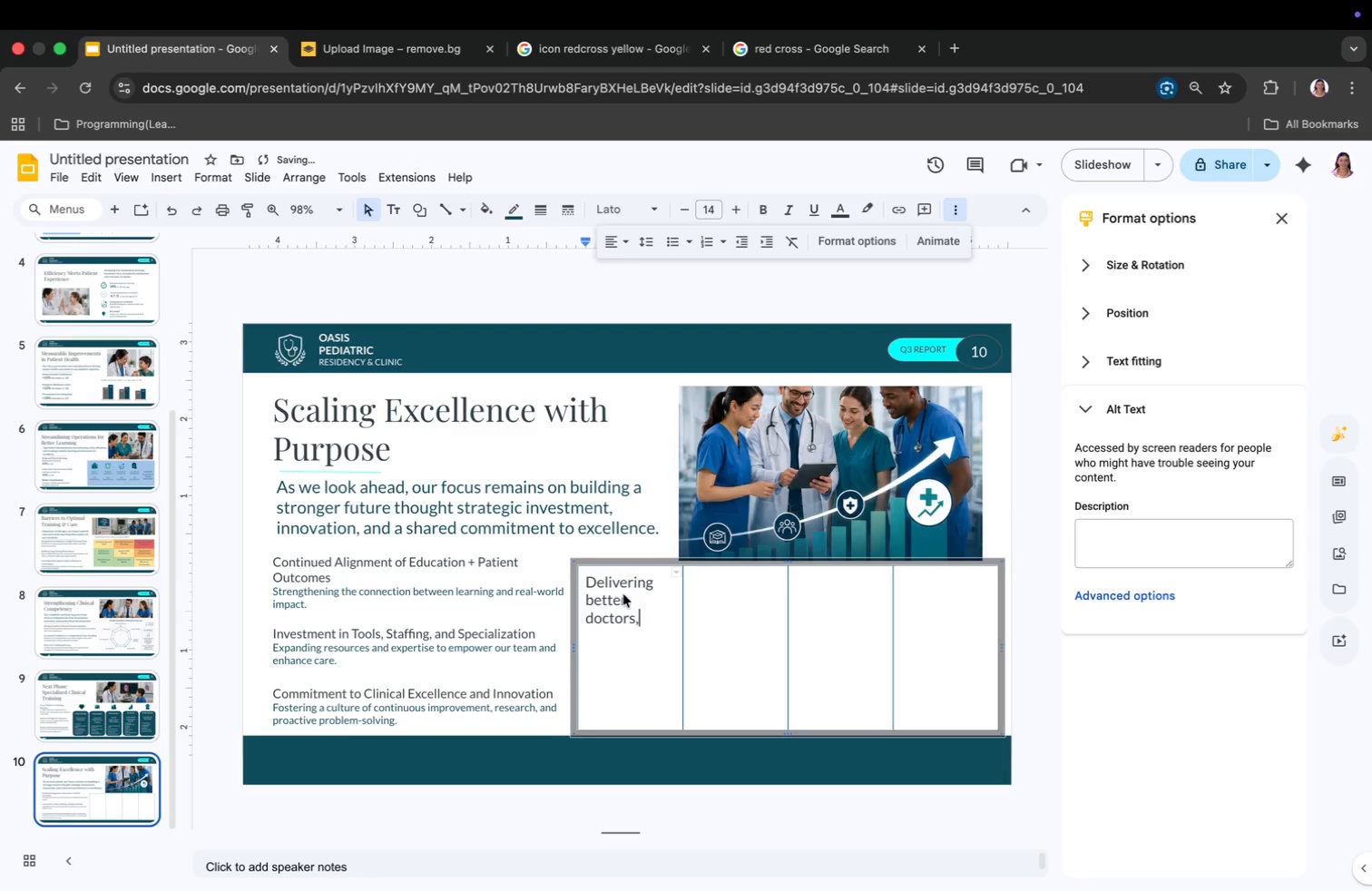 
key(Meta+Tab)